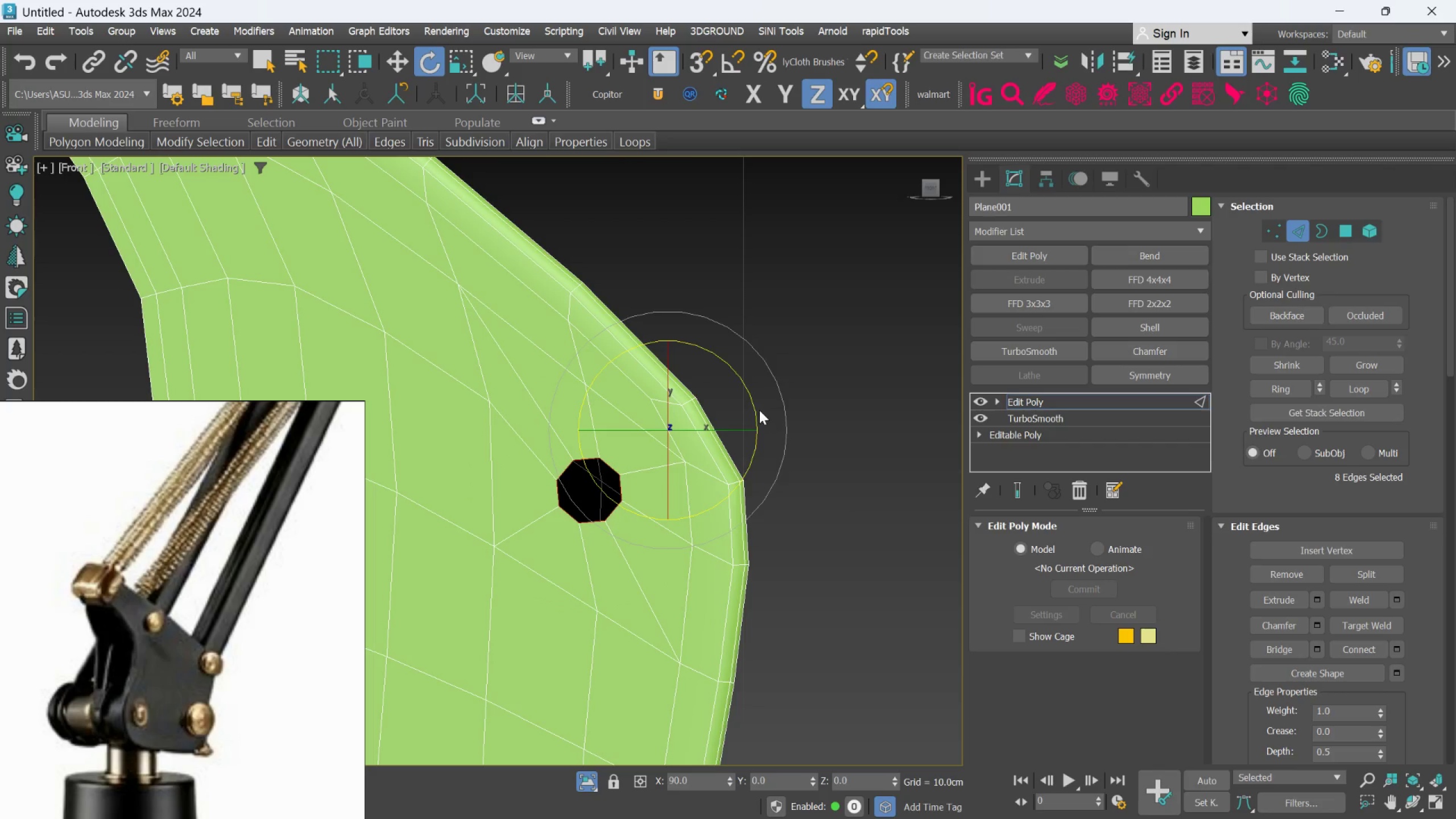 
left_click_drag(start_coordinate=[758, 410], to_coordinate=[767, 397])
 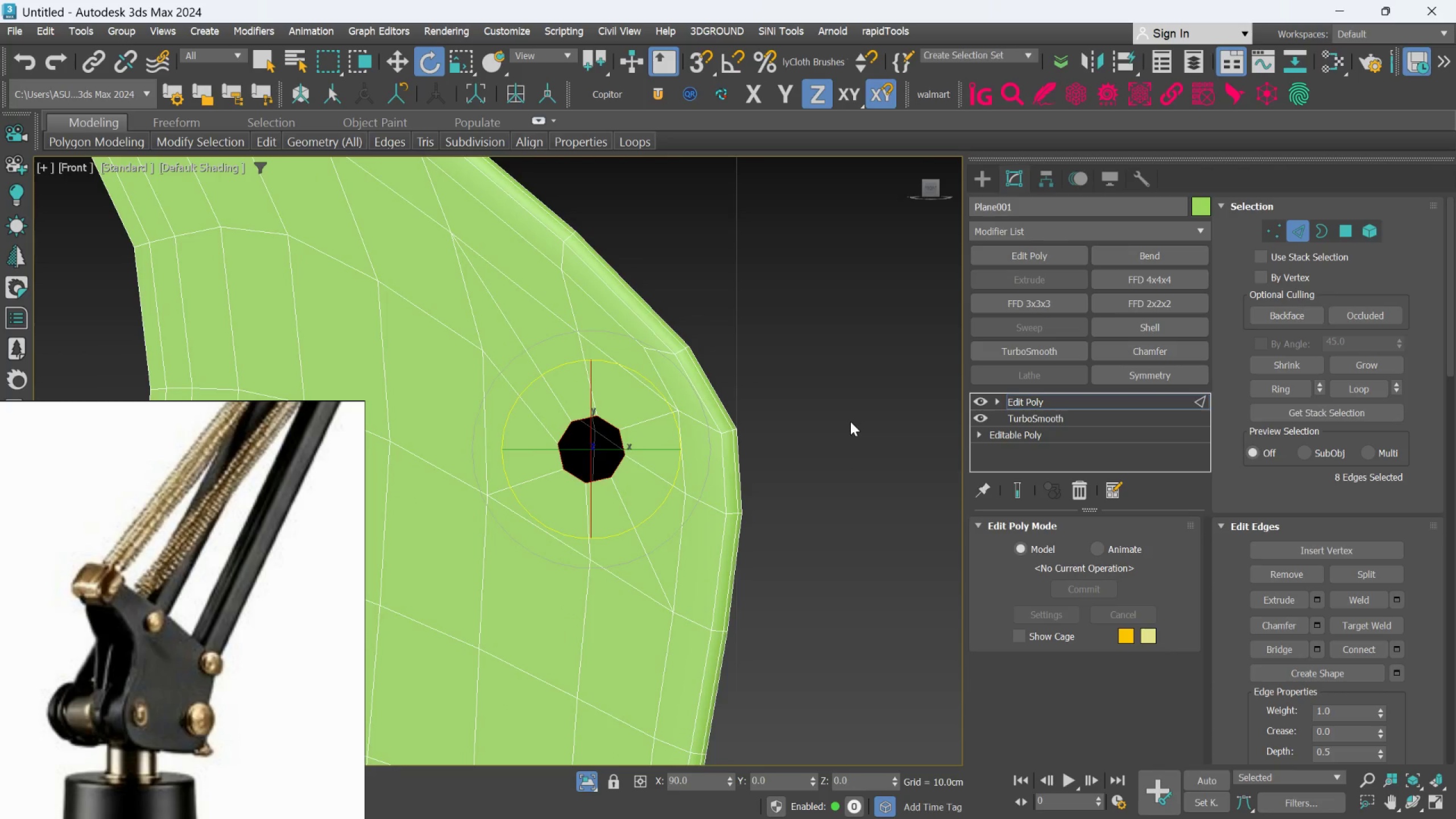 
left_click([851, 421])
 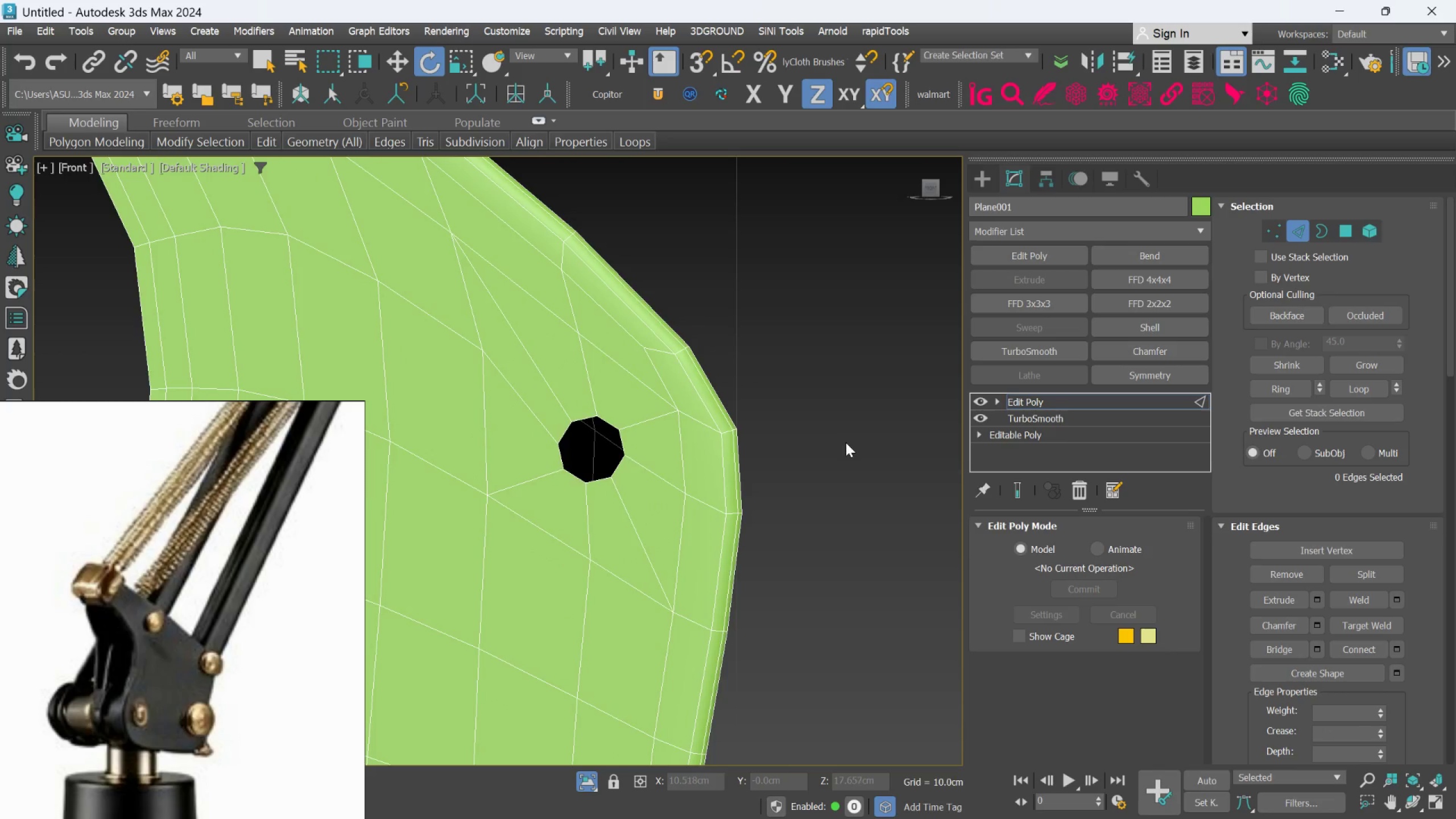 
scroll: coordinate [846, 442], scroll_direction: down, amount: 1.0
 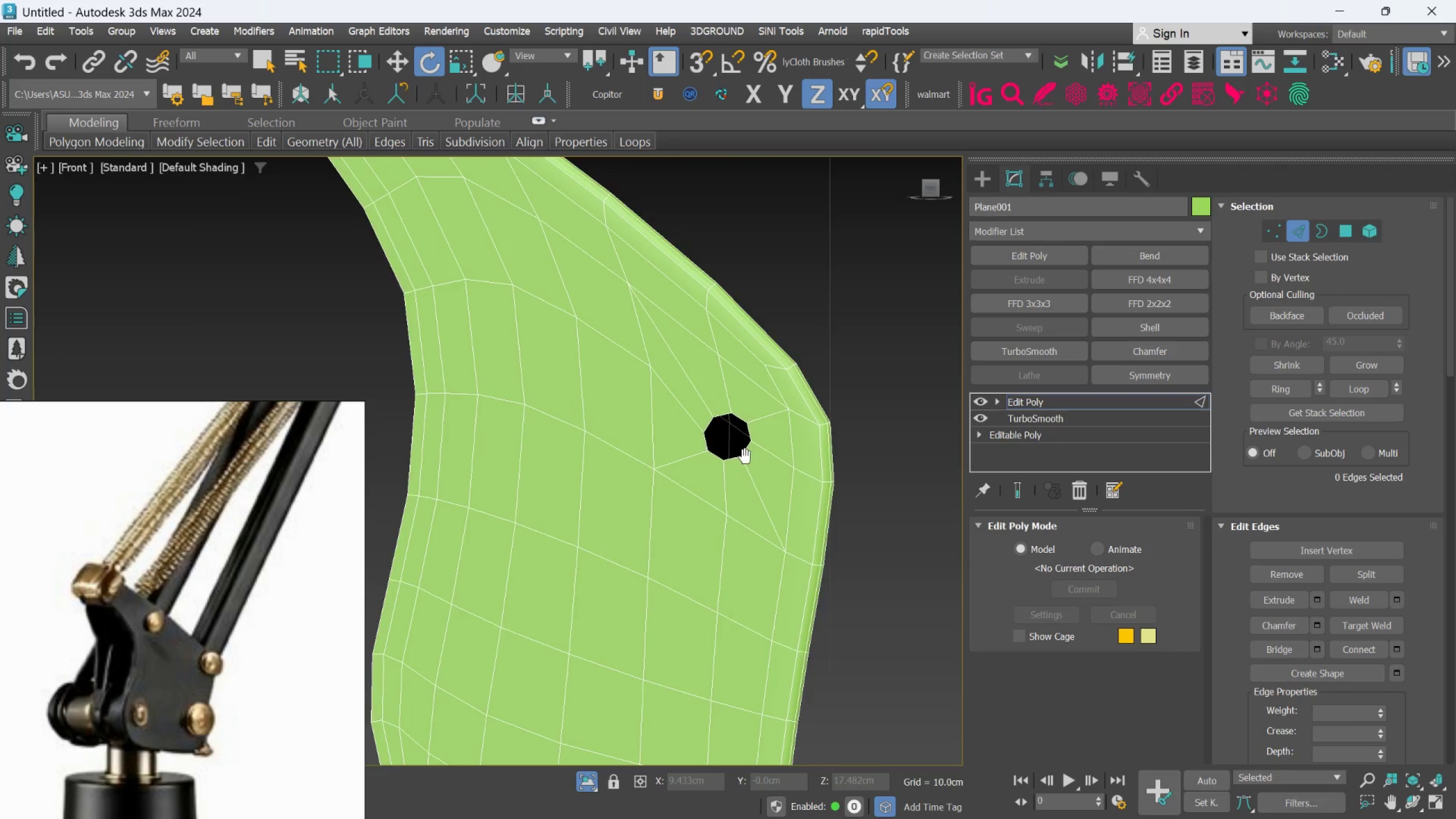 
scroll: coordinate [716, 456], scroll_direction: up, amount: 1.0
 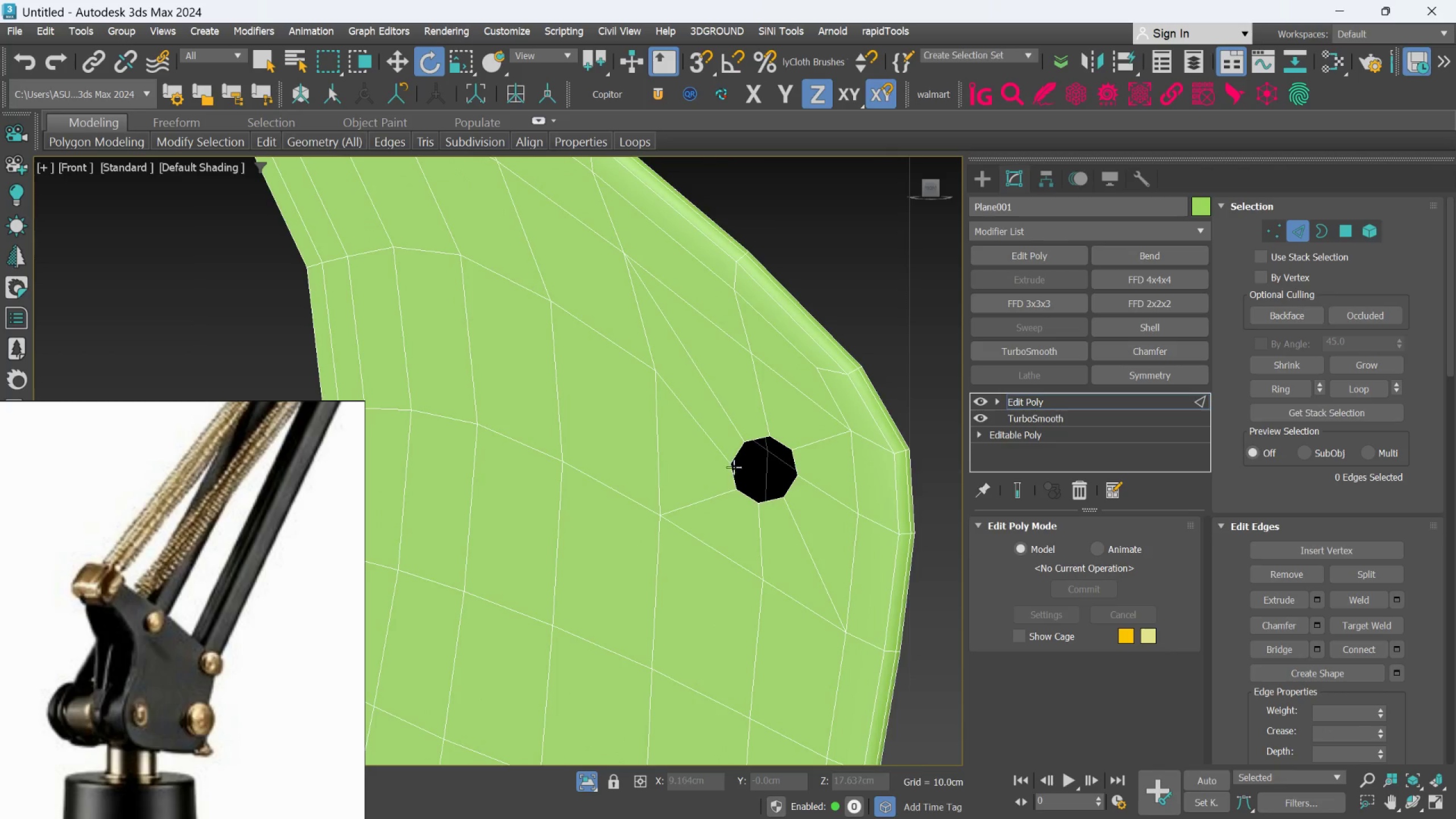 
scroll: coordinate [727, 464], scroll_direction: down, amount: 1.0
 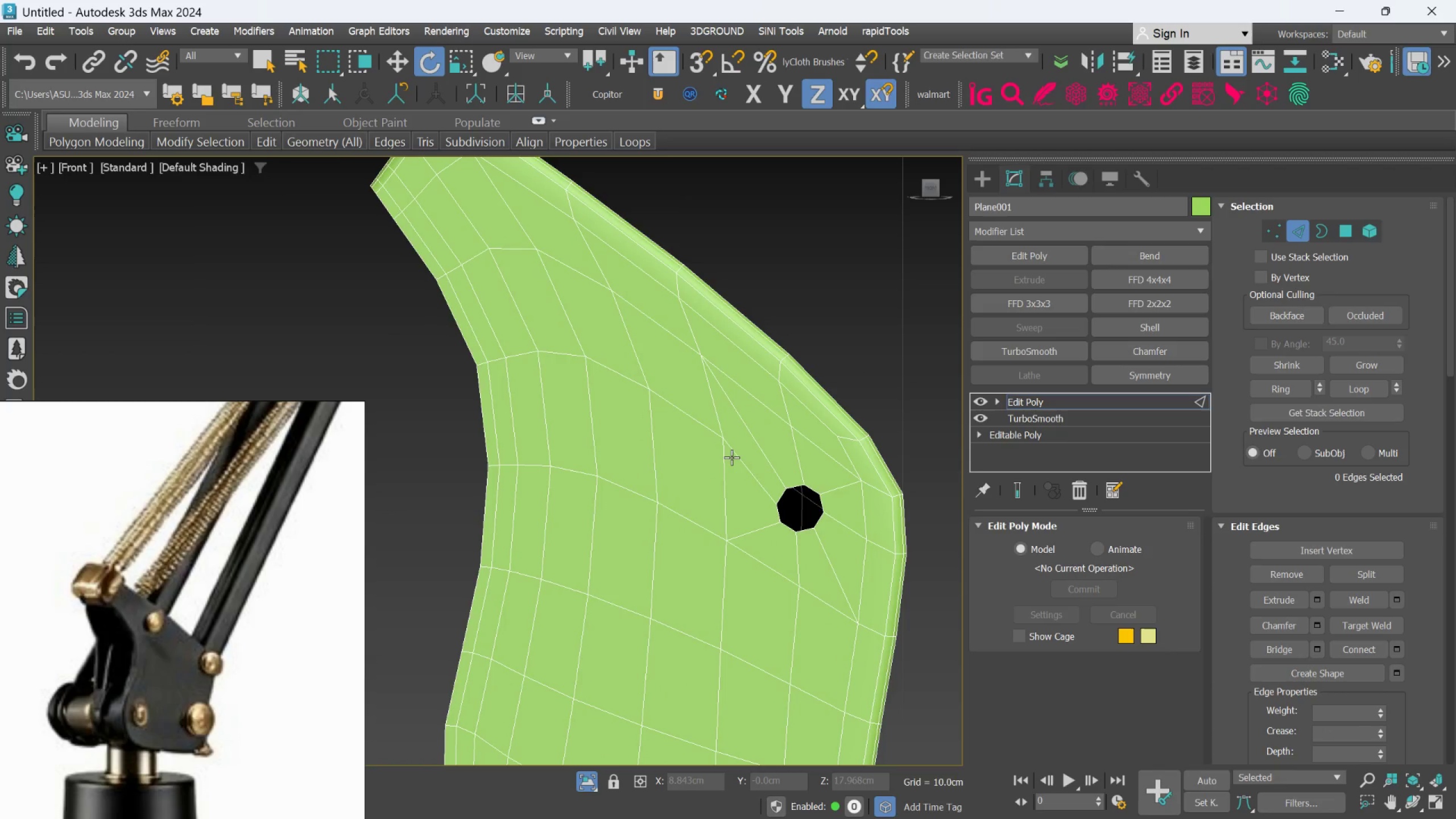 
scroll: coordinate [731, 457], scroll_direction: up, amount: 1.0
 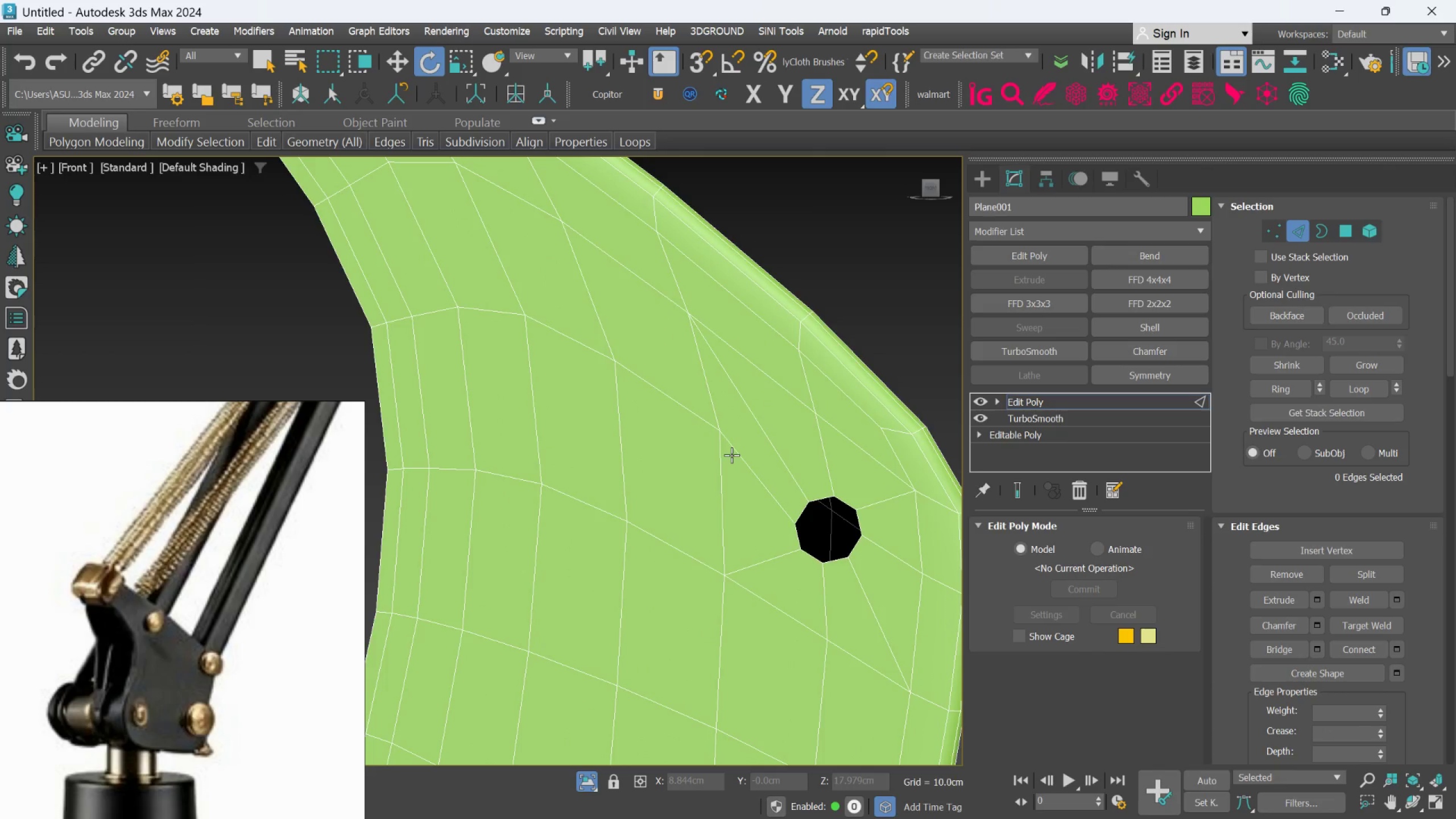 
scroll: coordinate [731, 455], scroll_direction: down, amount: 1.0
 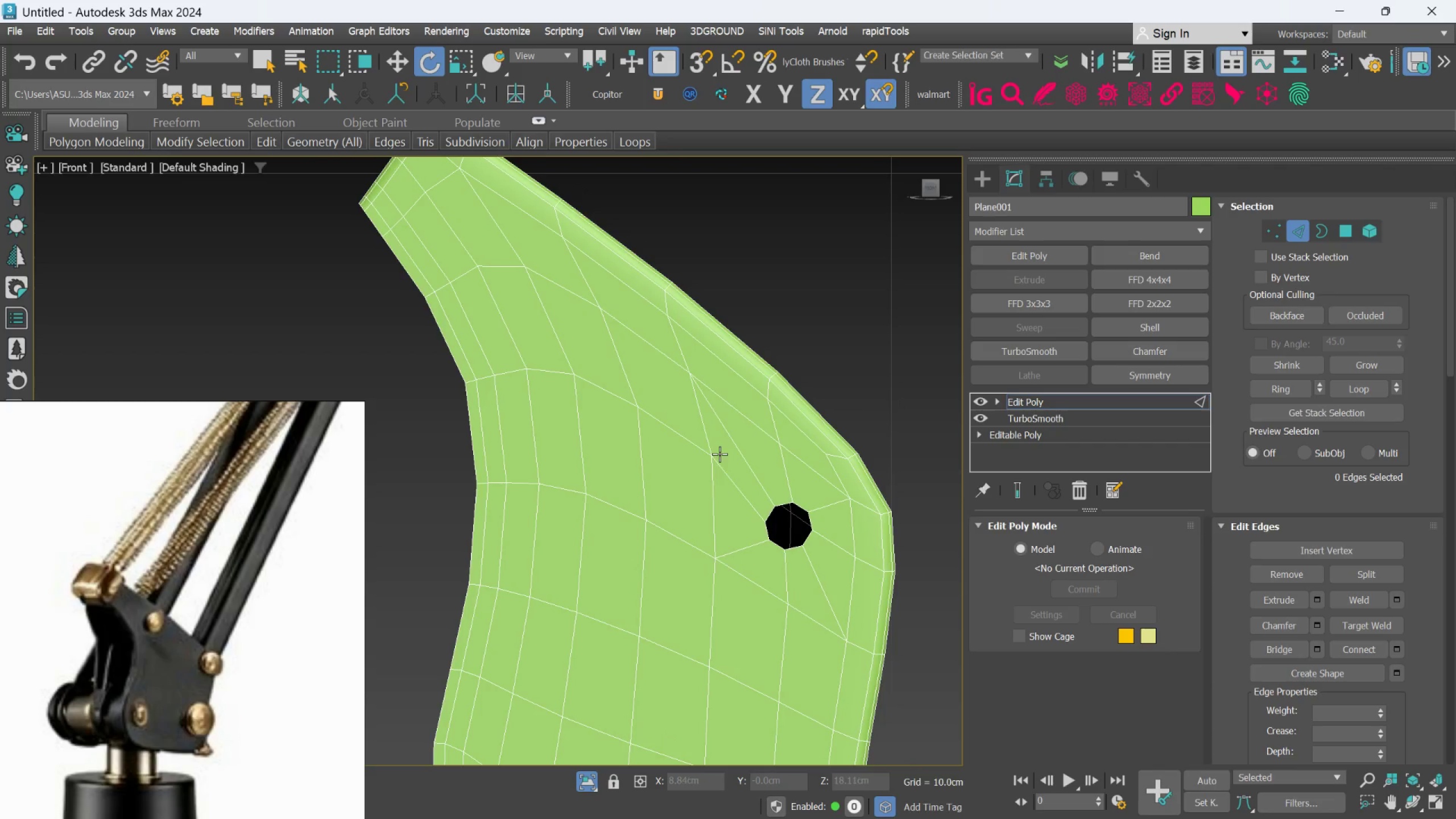 
scroll: coordinate [717, 469], scroll_direction: up, amount: 1.0
 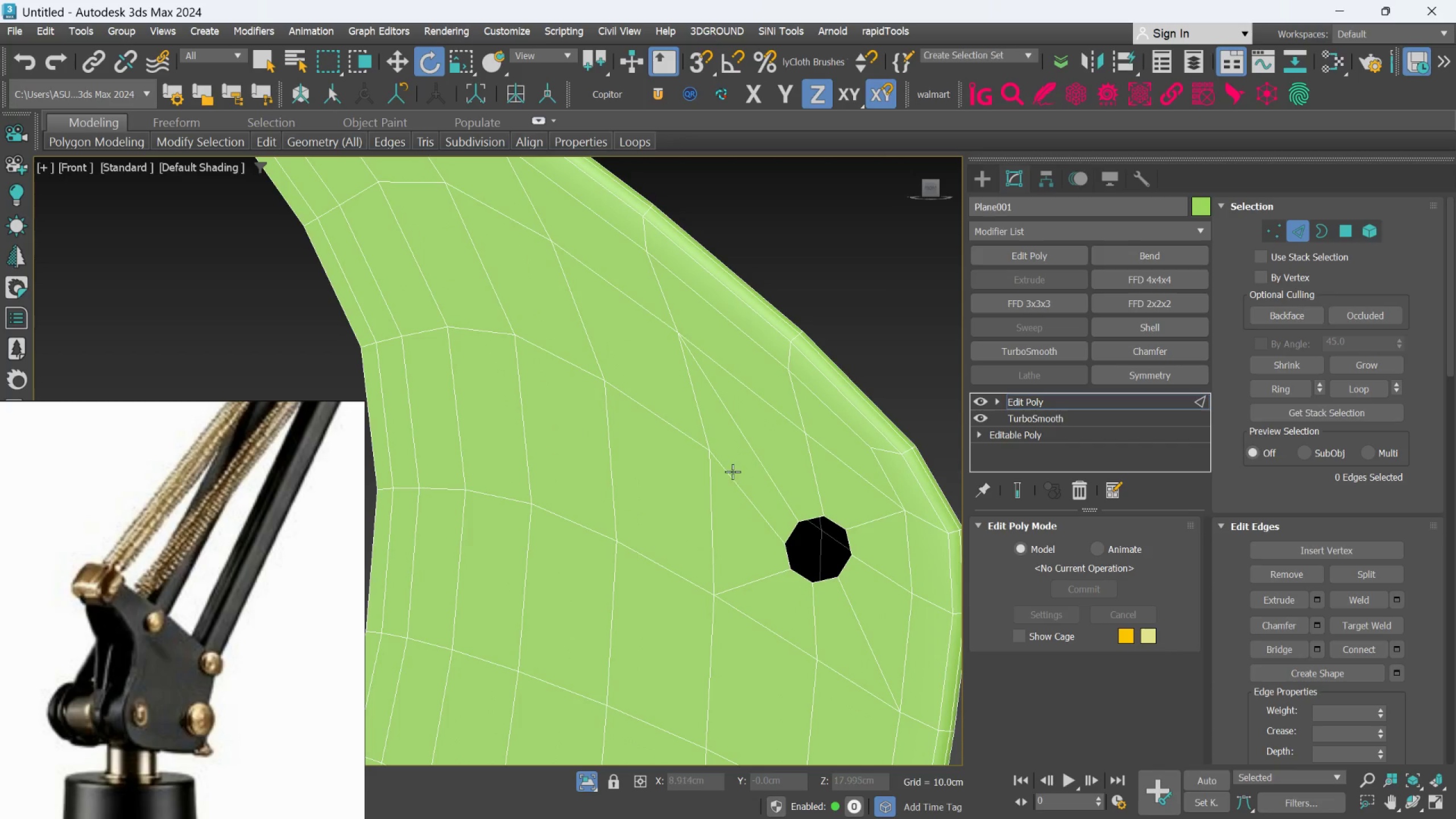 
scroll: coordinate [711, 403], scroll_direction: down, amount: 2.0
 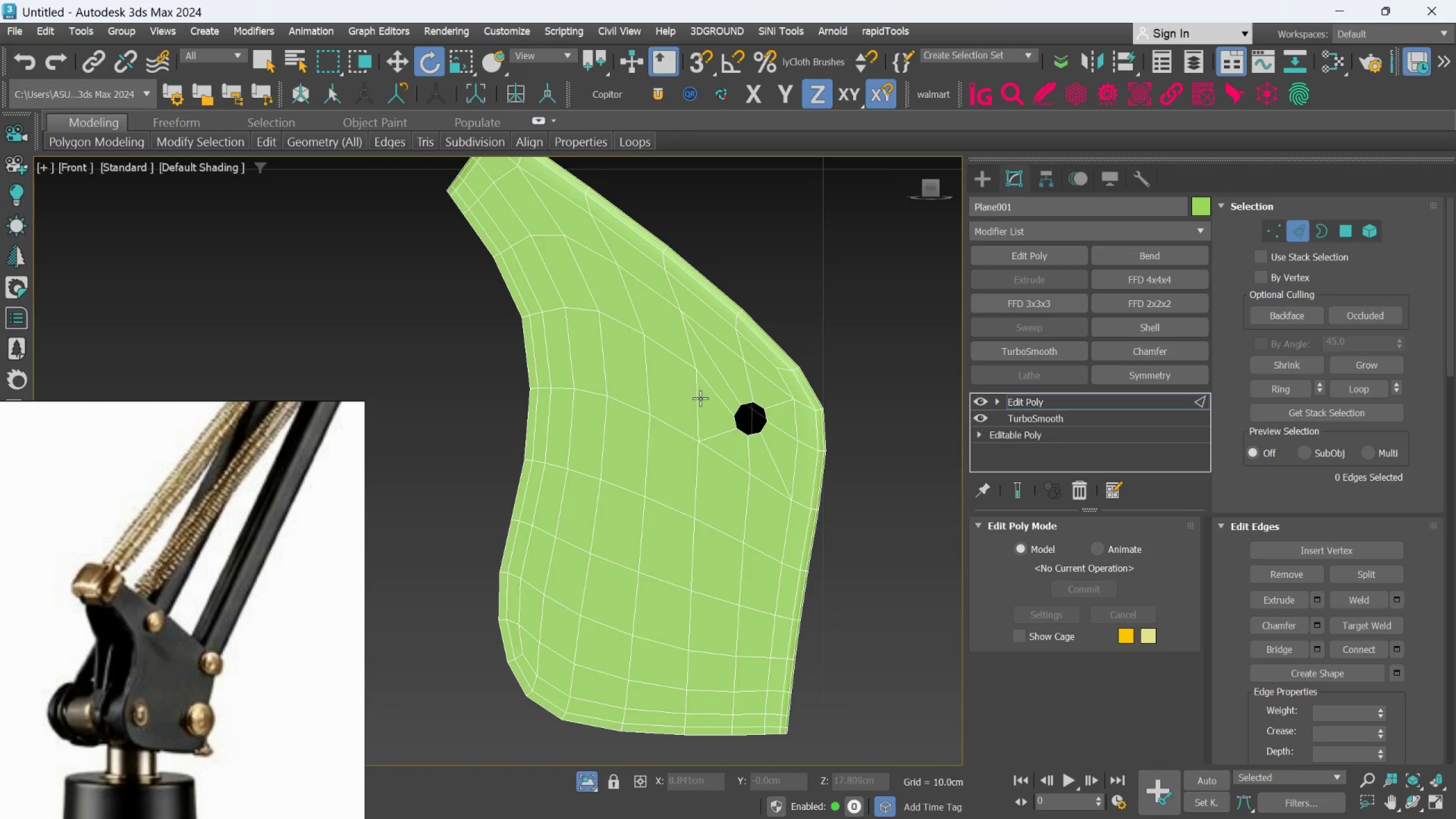 
scroll: coordinate [700, 395], scroll_direction: up, amount: 1.0
 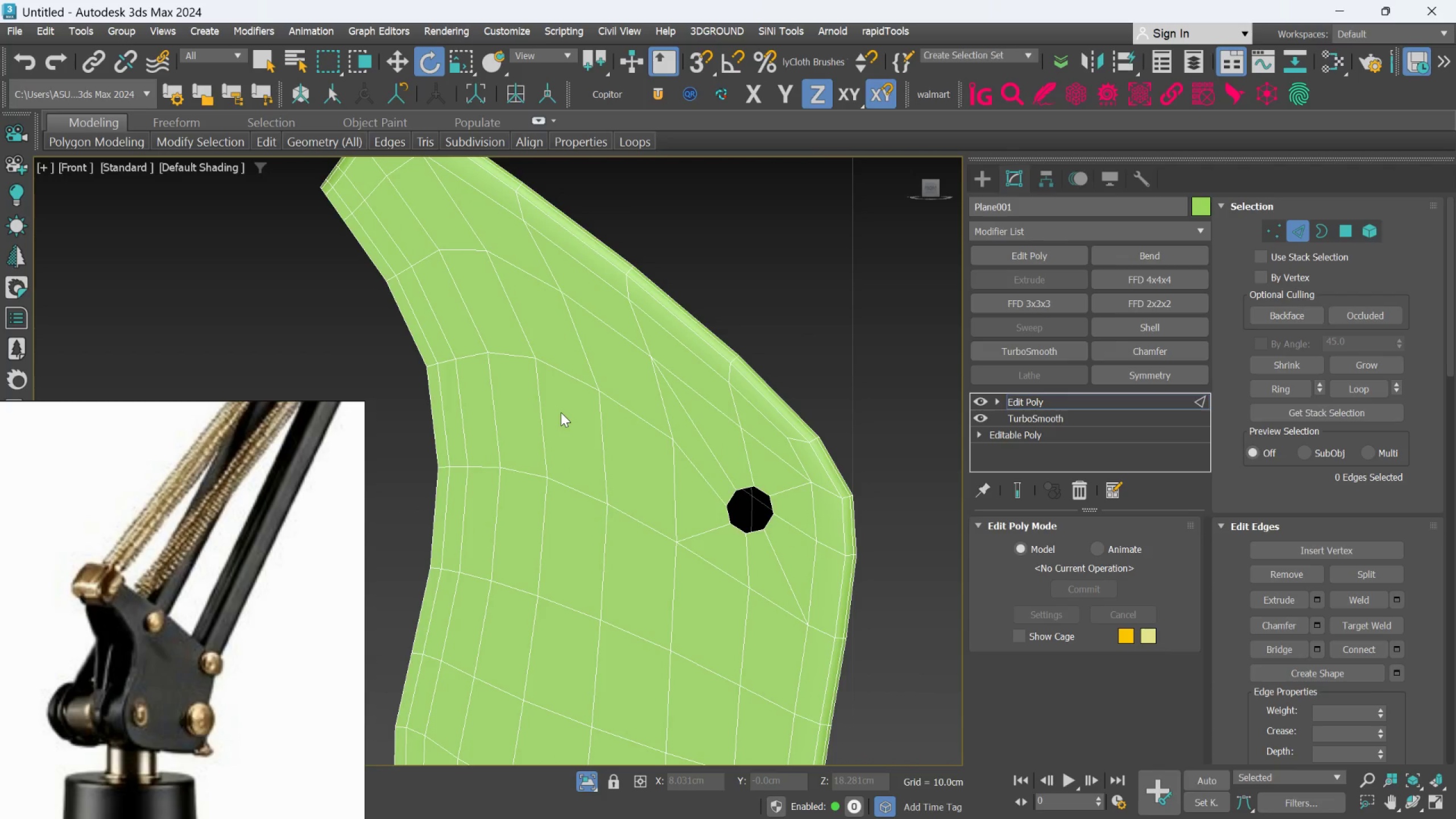 
wait(9.48)
 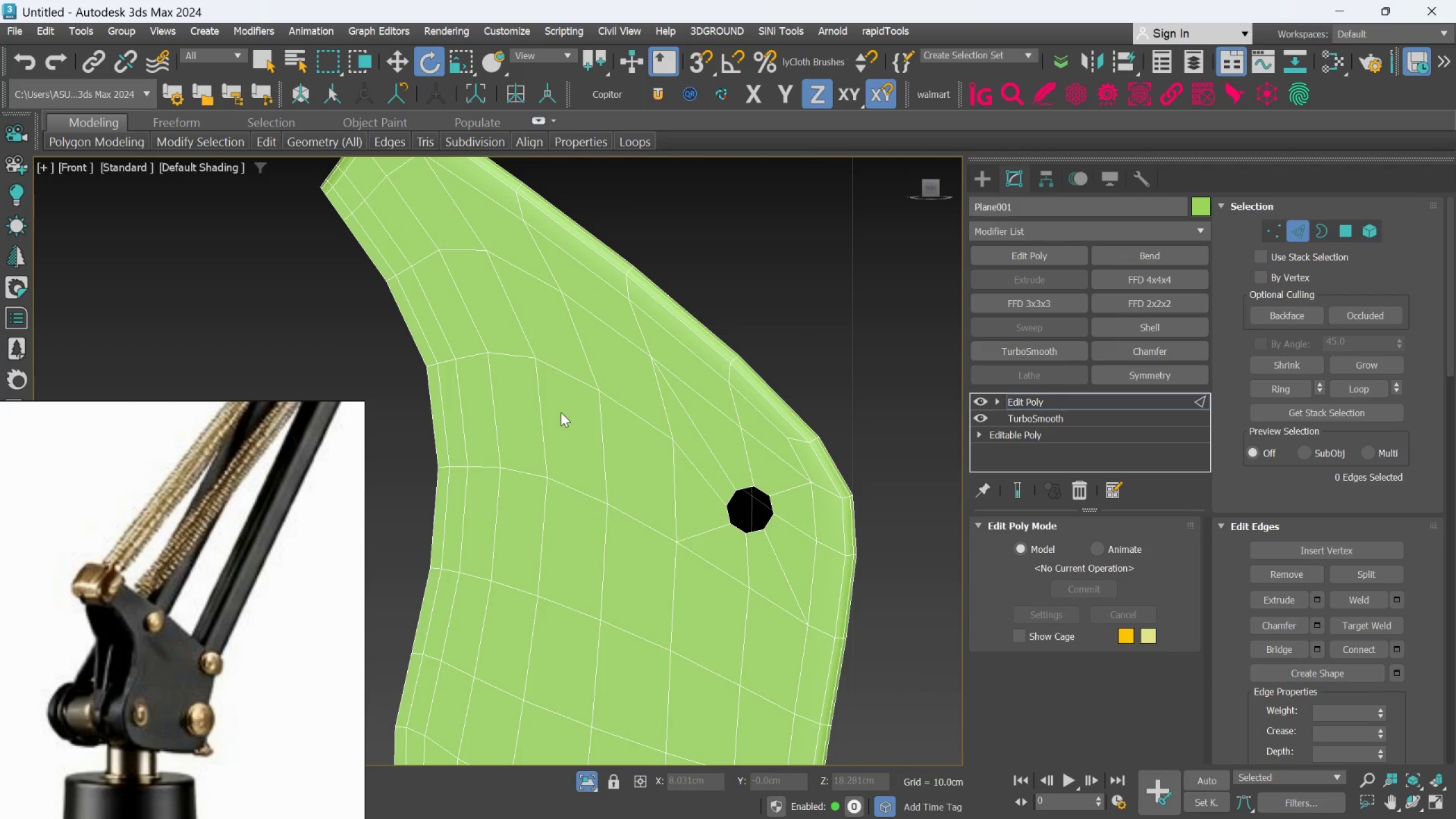 
left_click([1346, 231])
 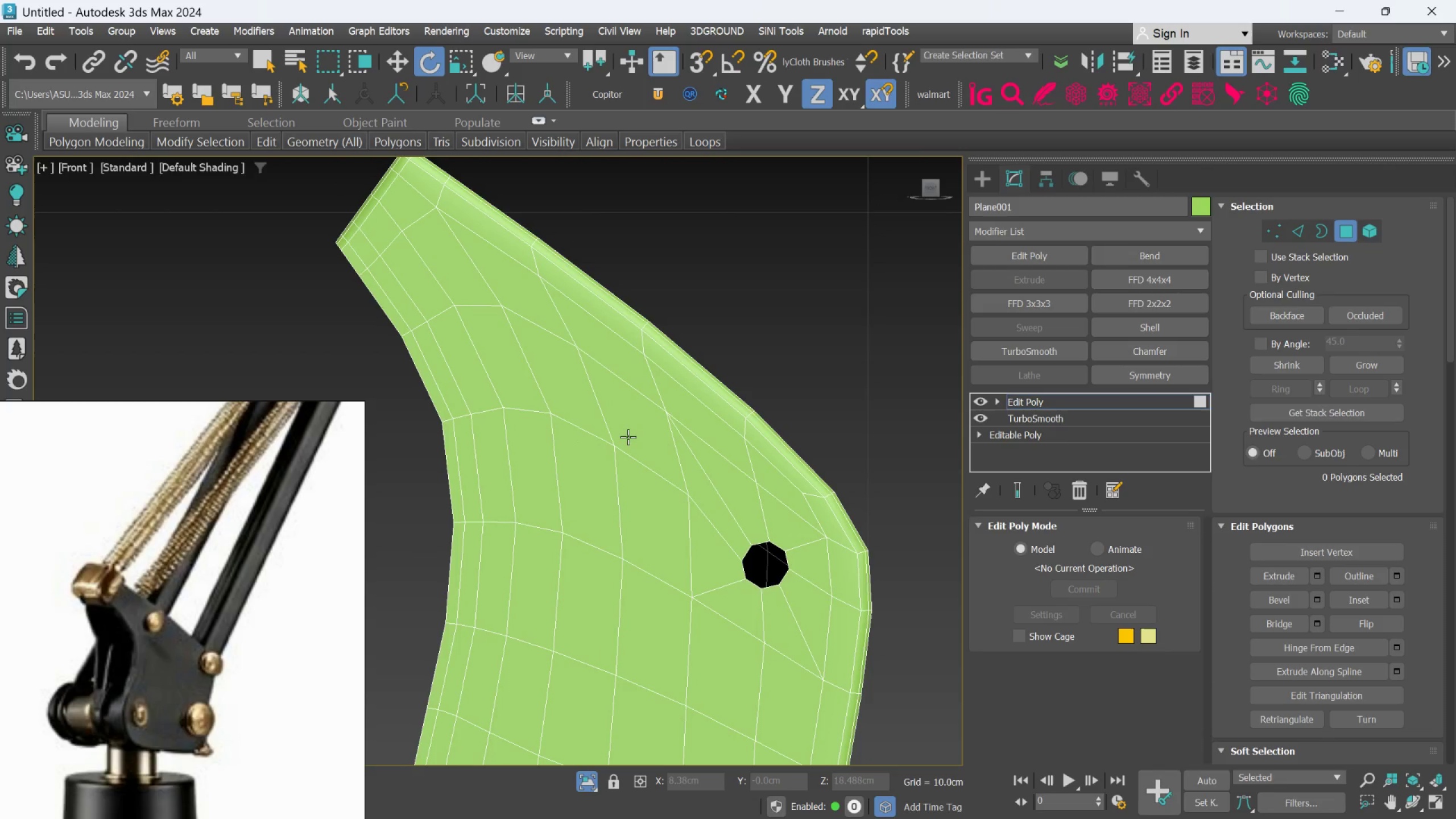 
hold_key(key=ControlLeft, duration=0.69)
left_click([628, 436])
 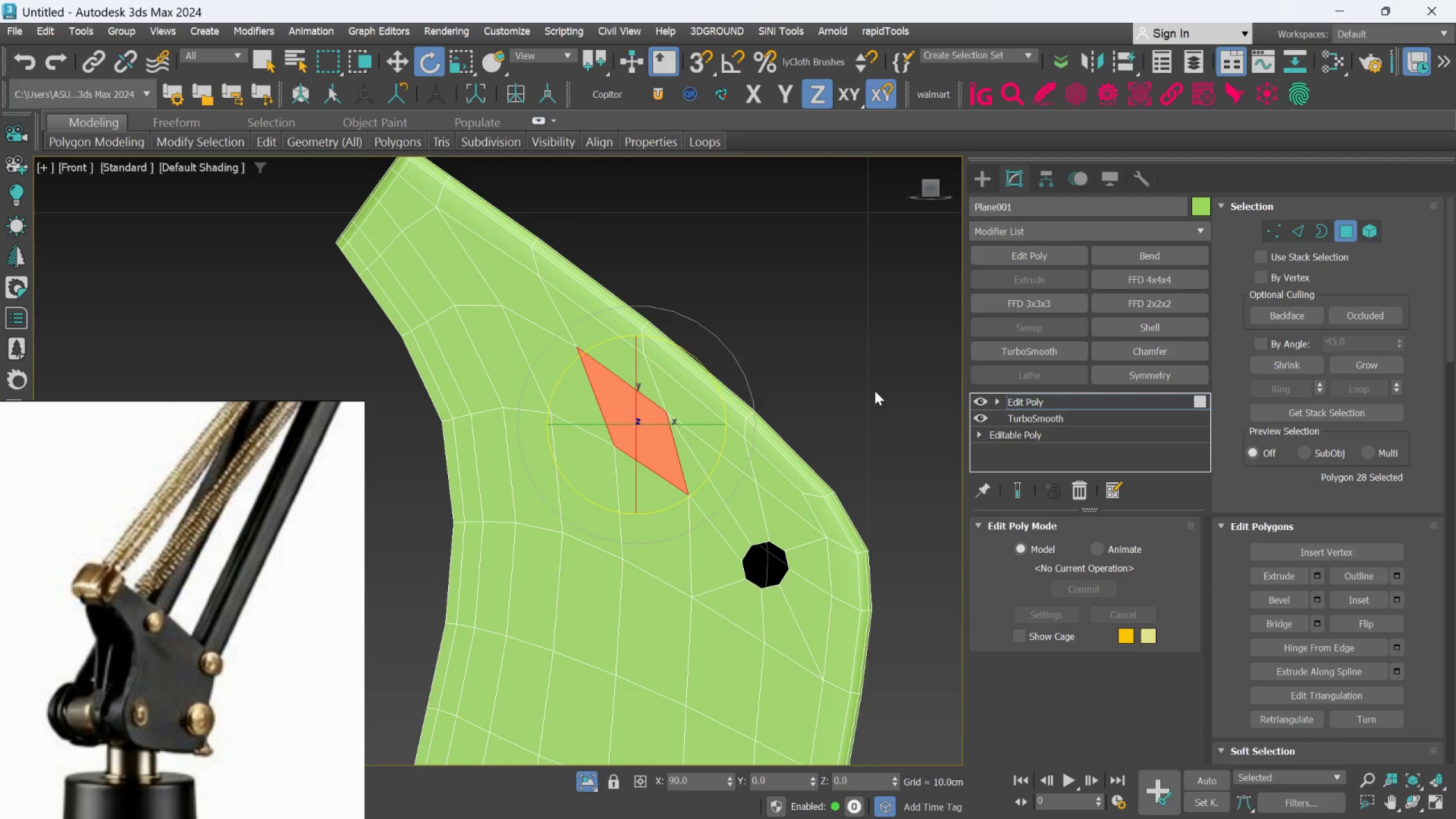 
key(Q)
 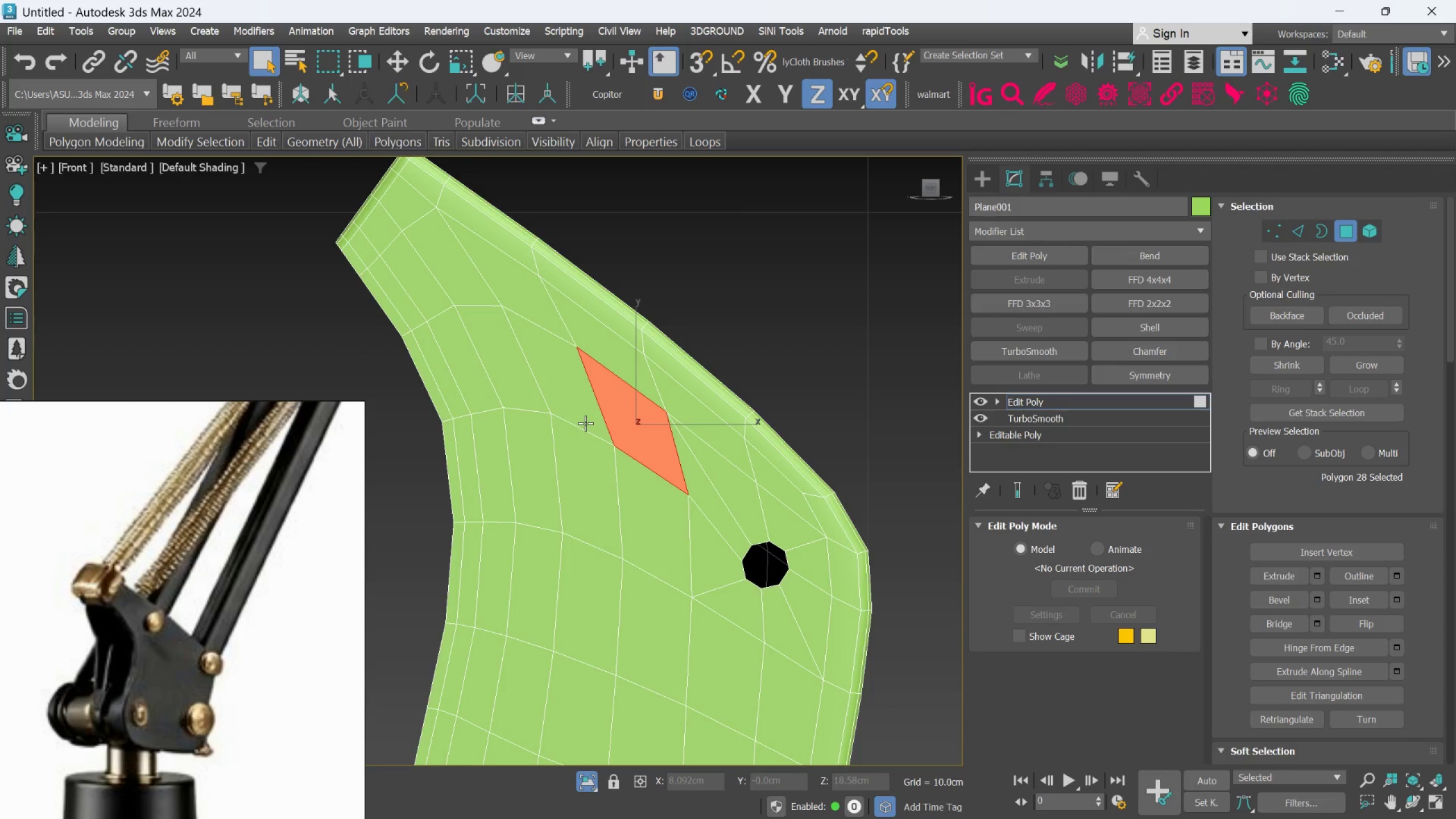 
wait(8.44)
 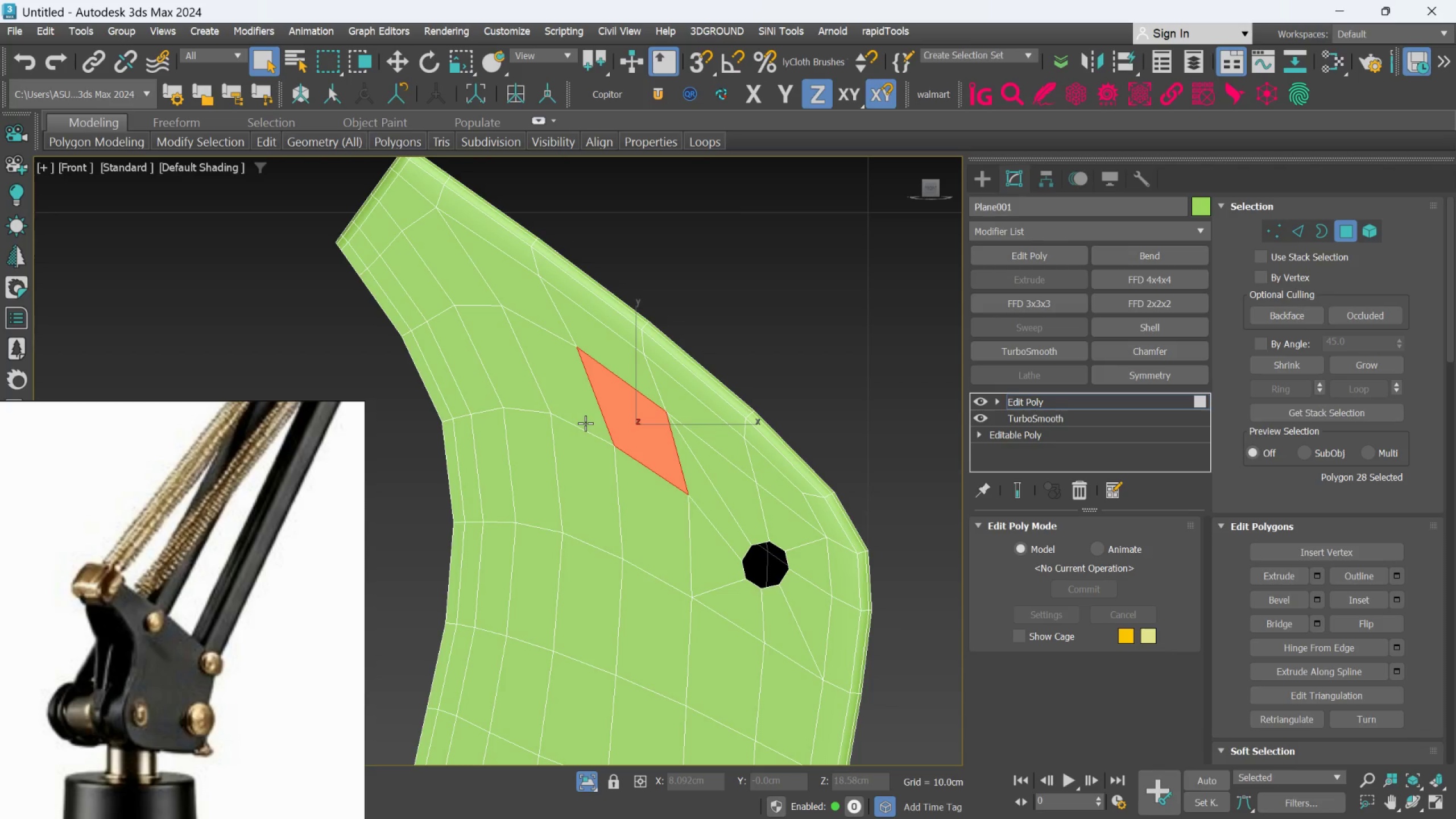 
left_click([585, 397])
 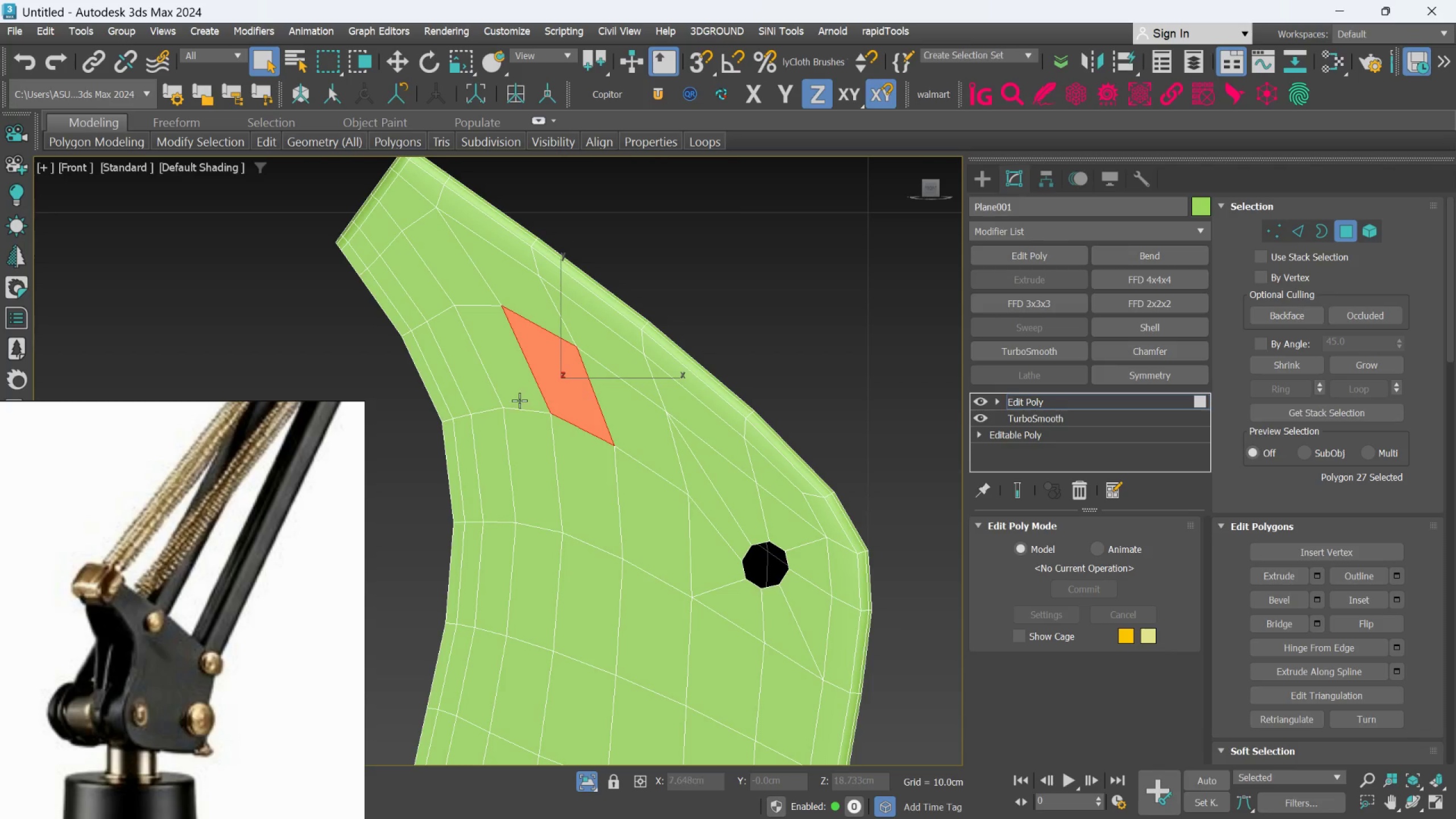 
hold_key(key=ControlLeft, duration=1.5)
left_click([519, 400])
 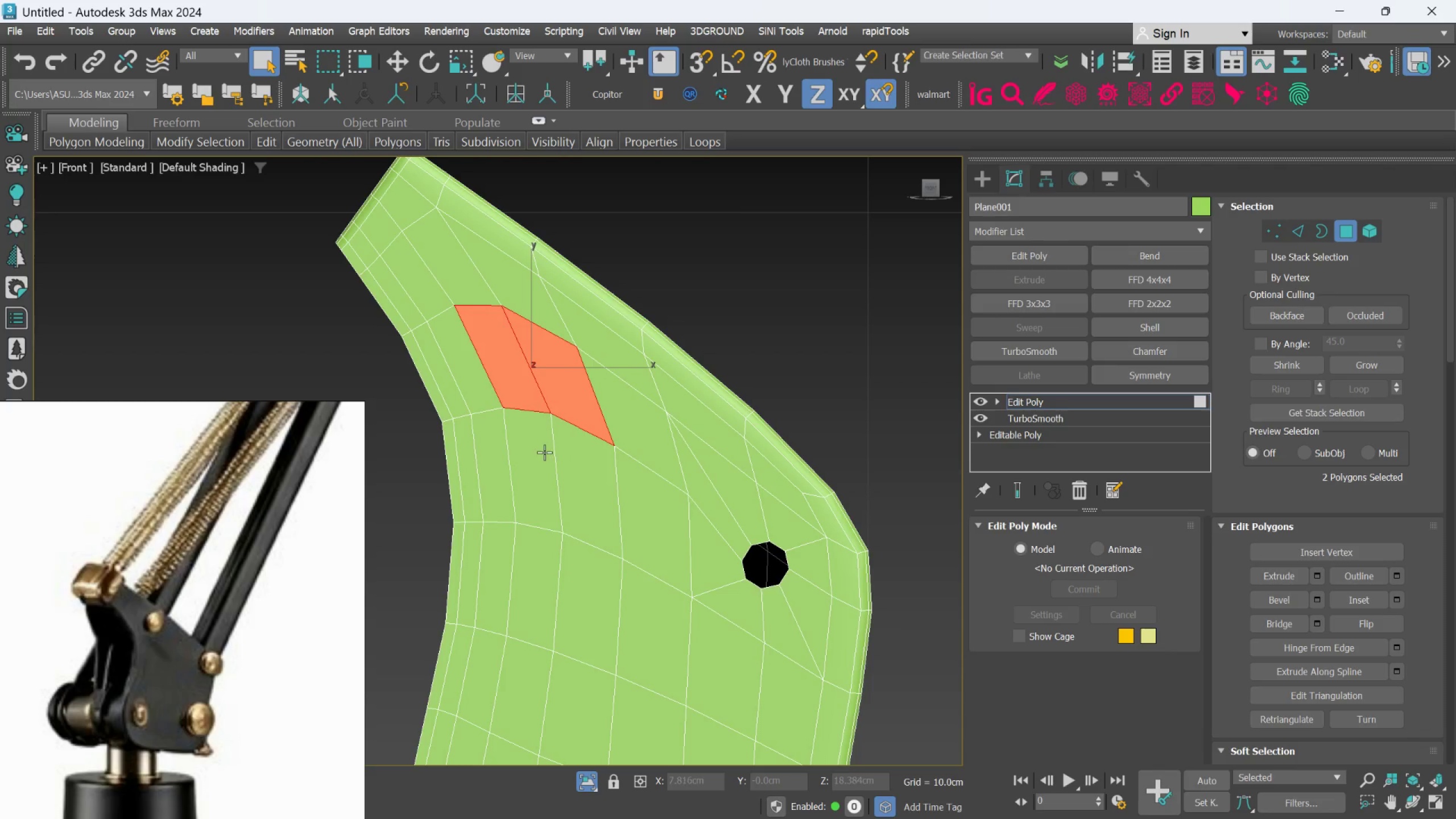 
left_click([544, 452])
 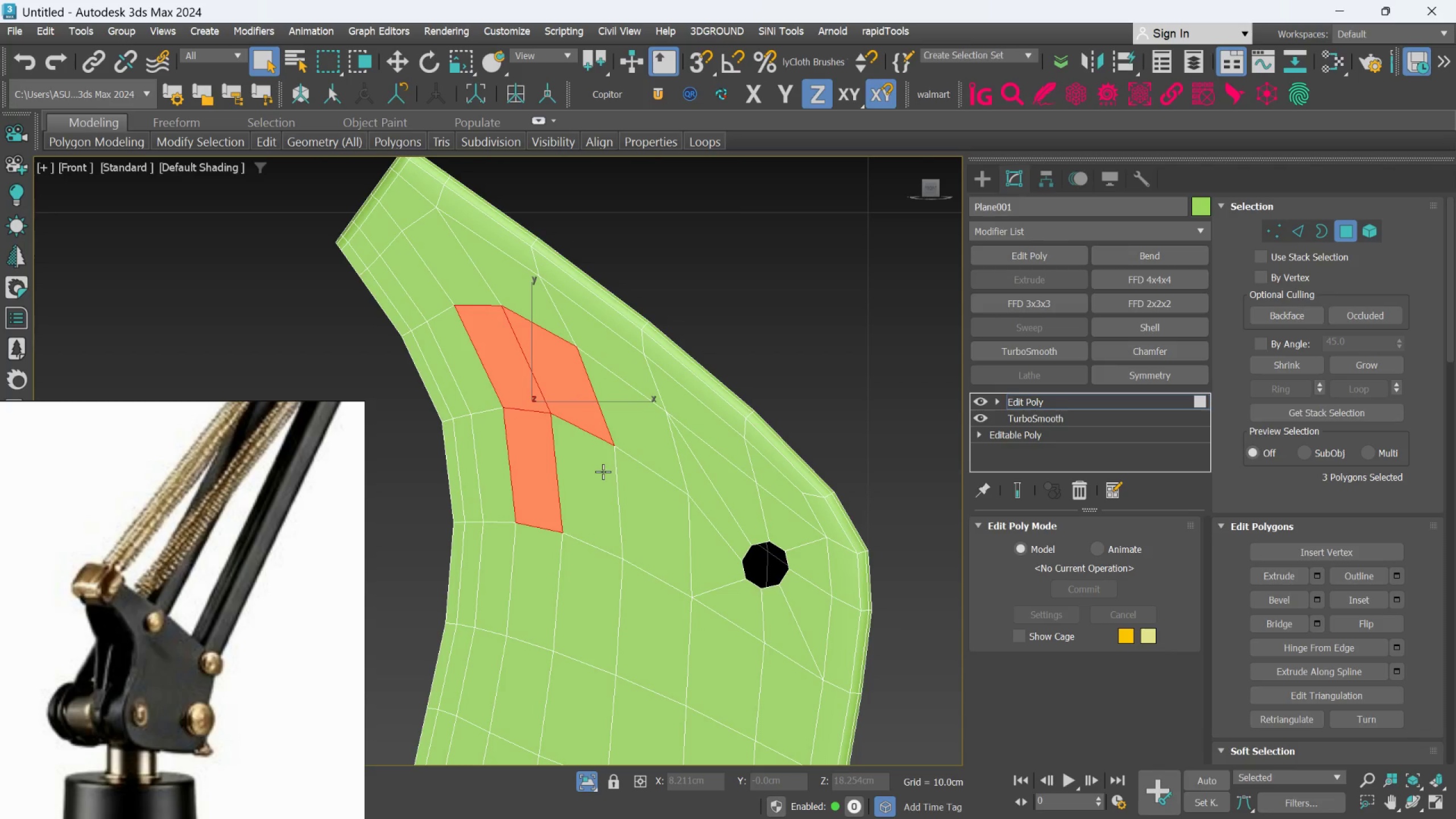 
left_click([594, 470])
 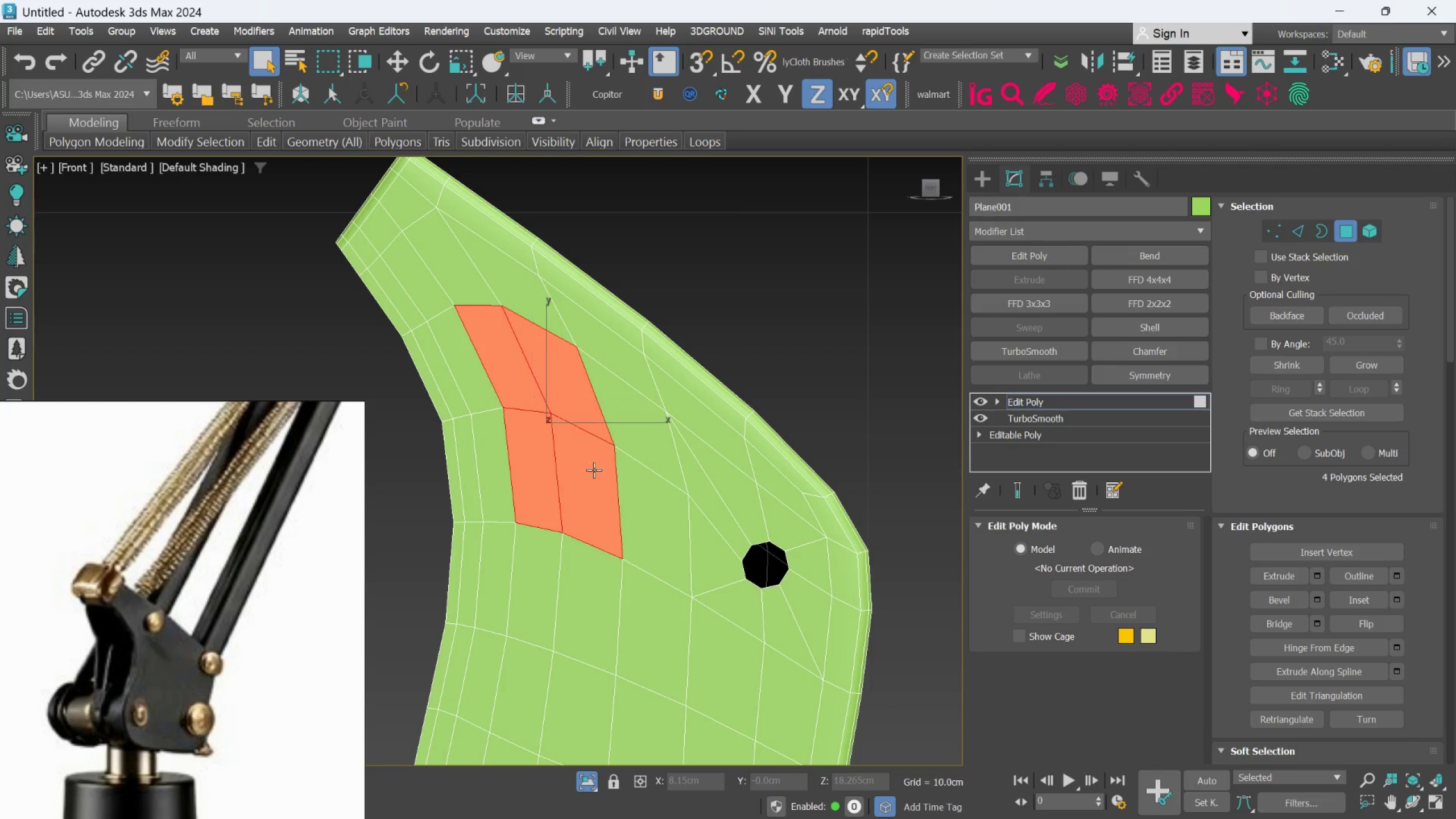 
key(Control+ControlLeft)
 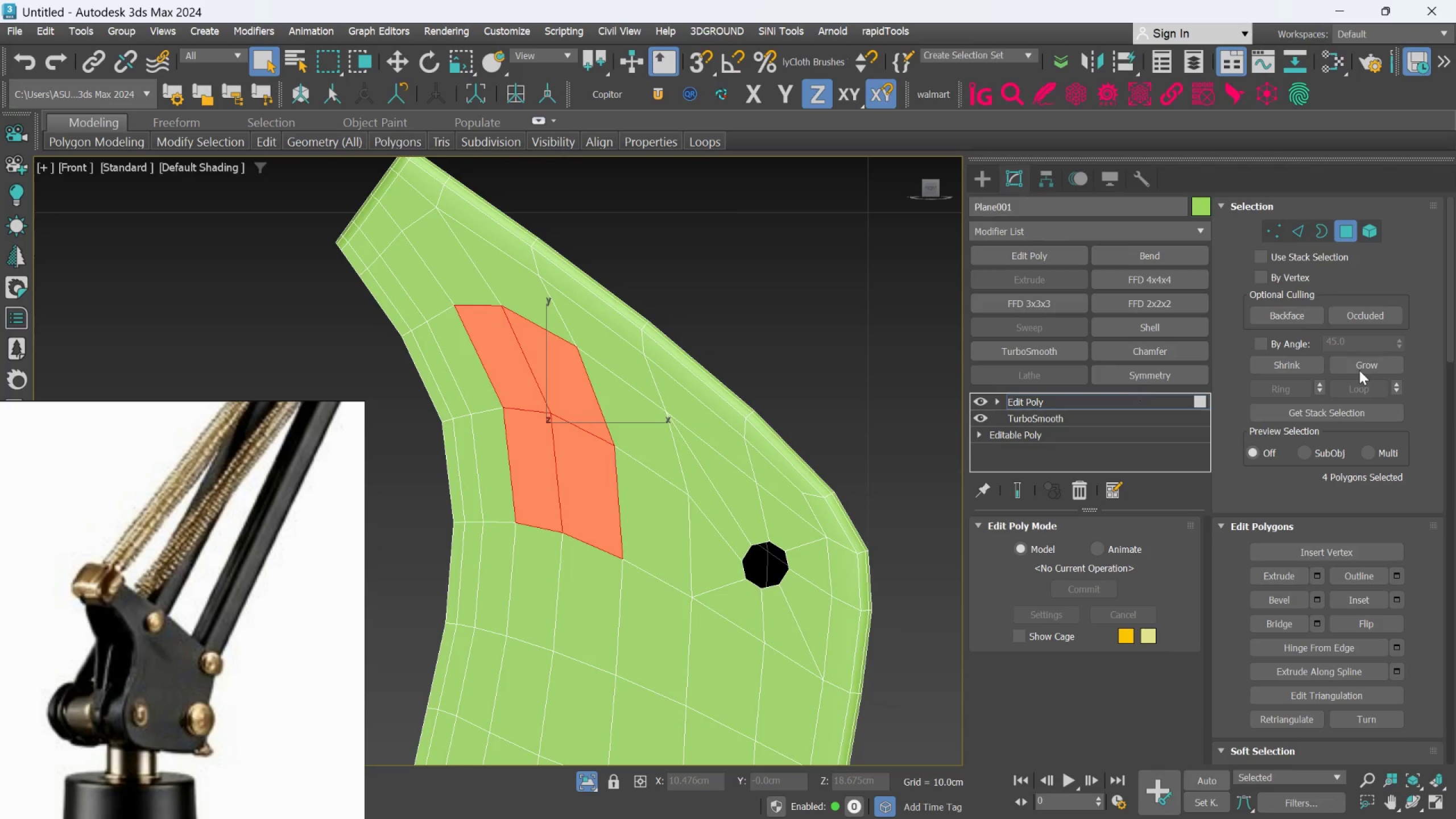 
key(Control+ControlLeft)
 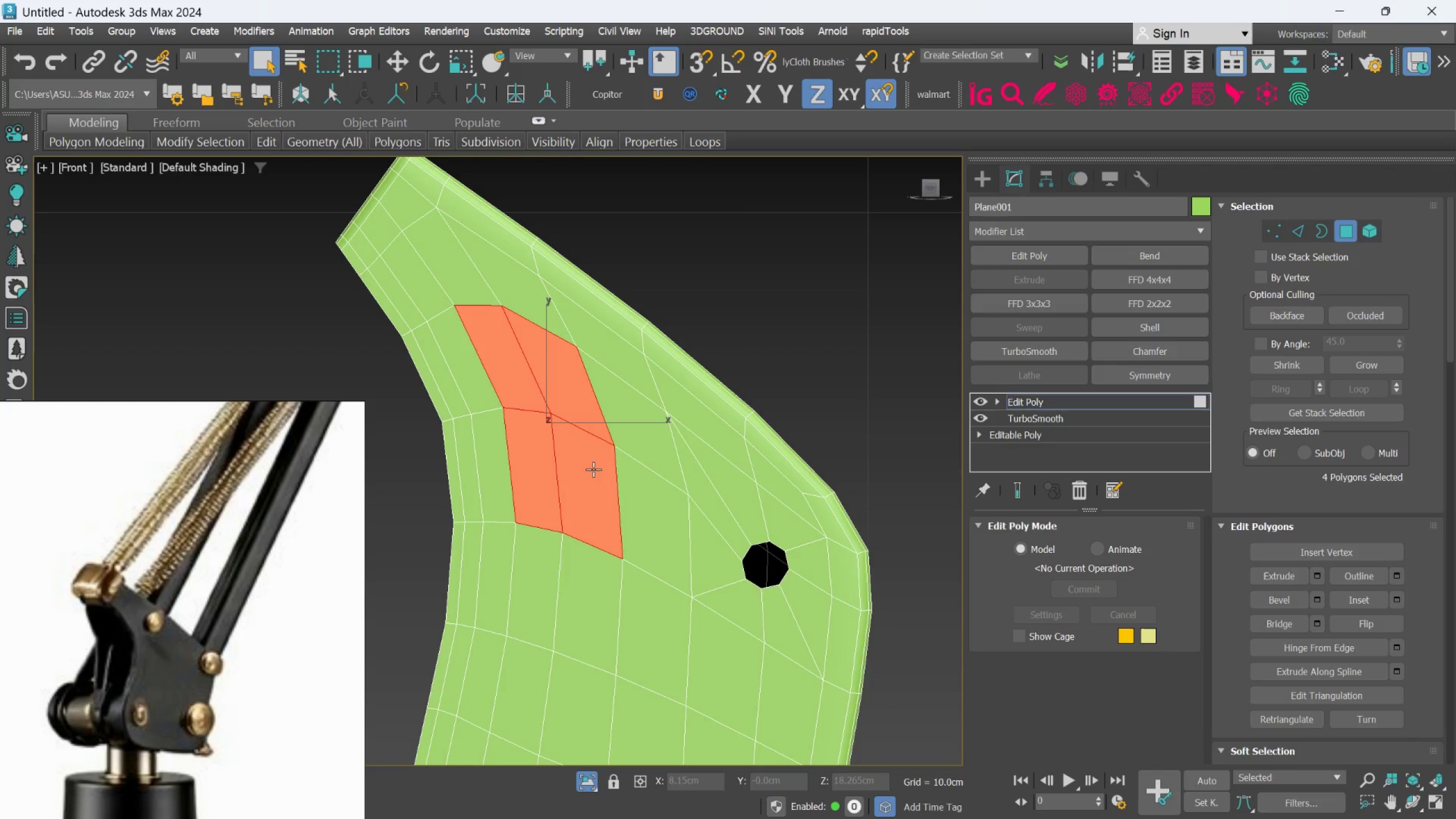 
key(Control+ControlLeft)
 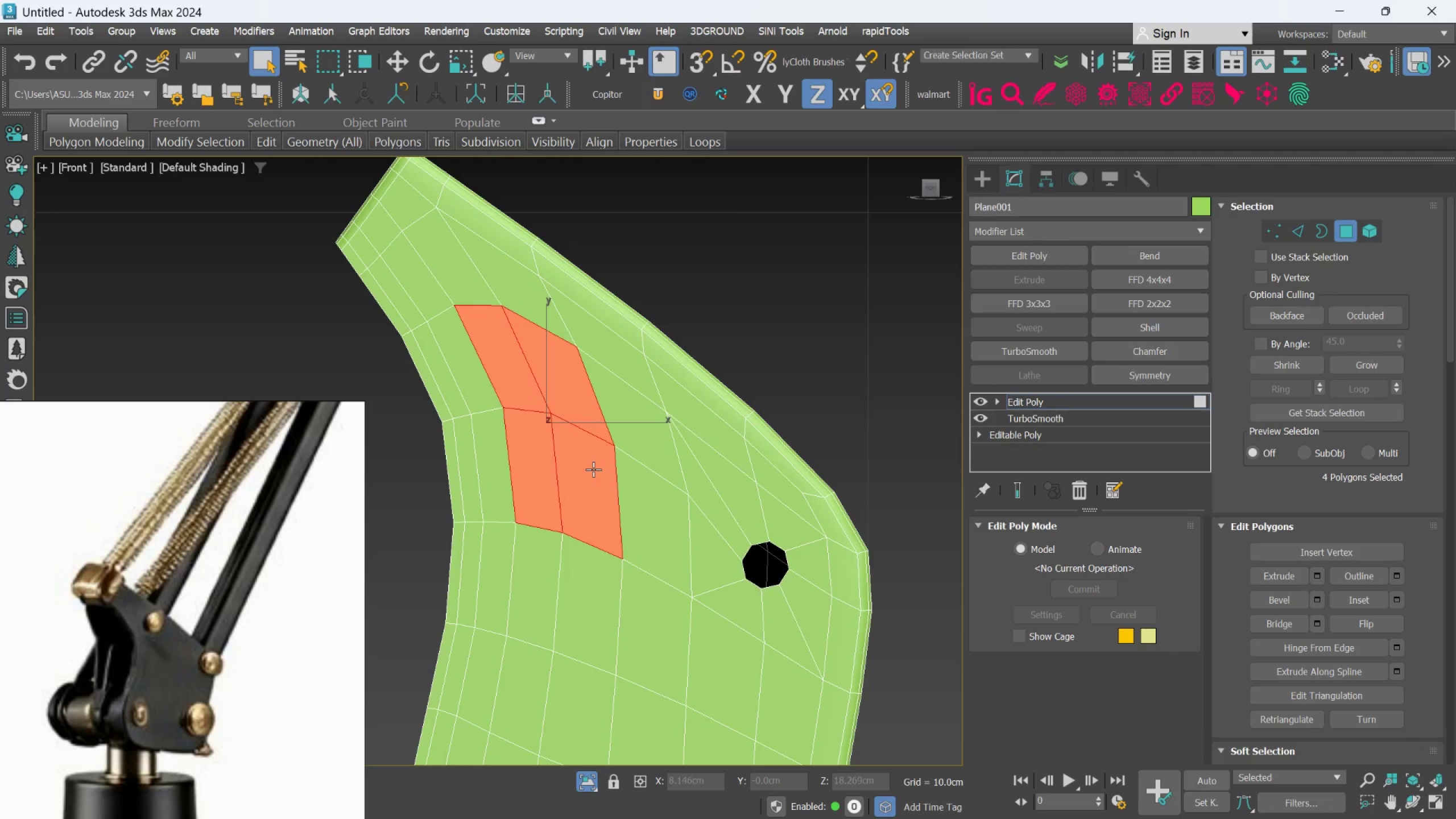 
key(Control+ControlLeft)
 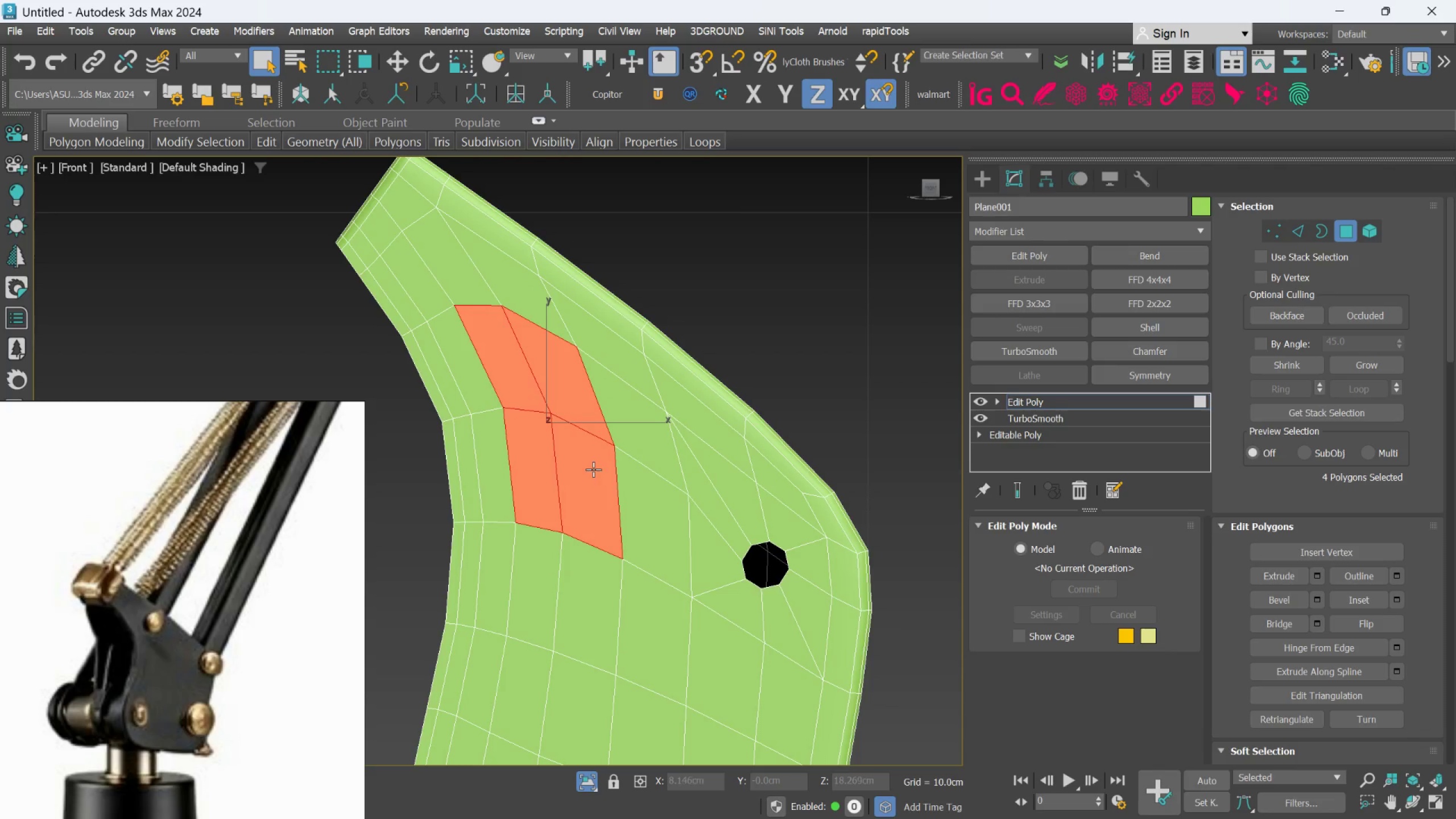 
key(Control+ControlLeft)
 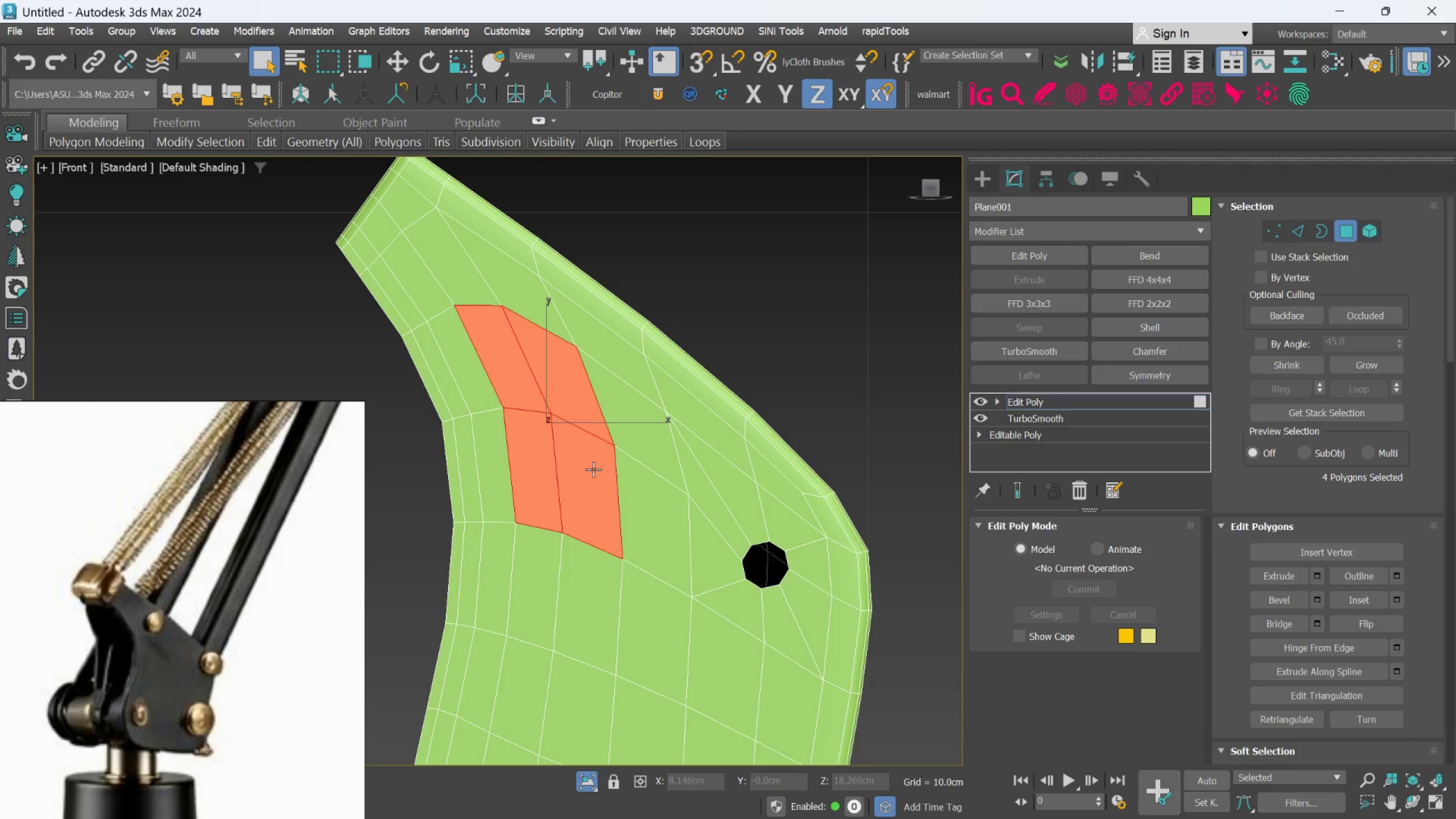 
key(Control+ControlLeft)
 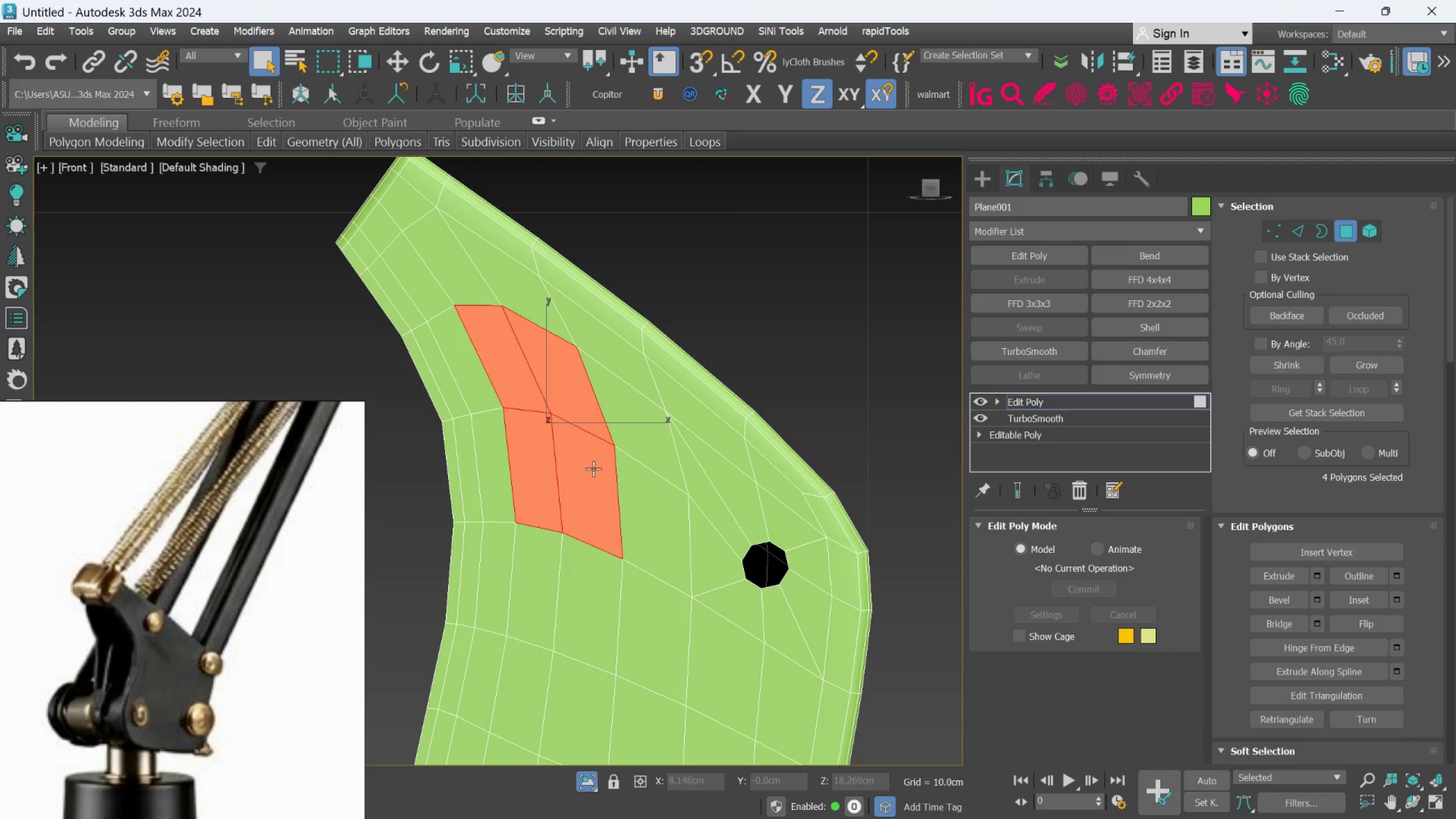 
key(Control+ControlLeft)
 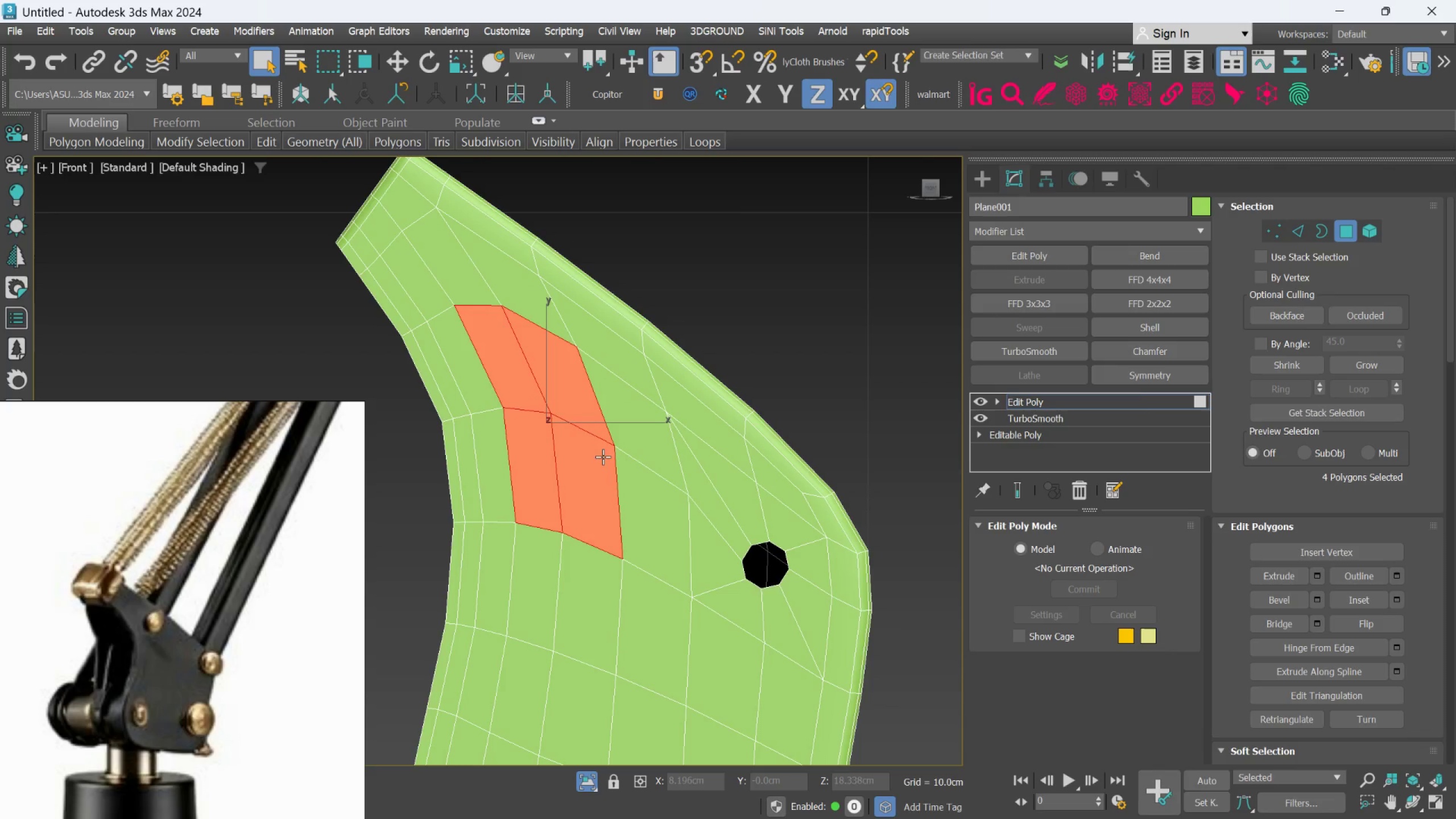 
hold_key(key=ControlLeft, duration=10.86)
left_click([1395, 595])
 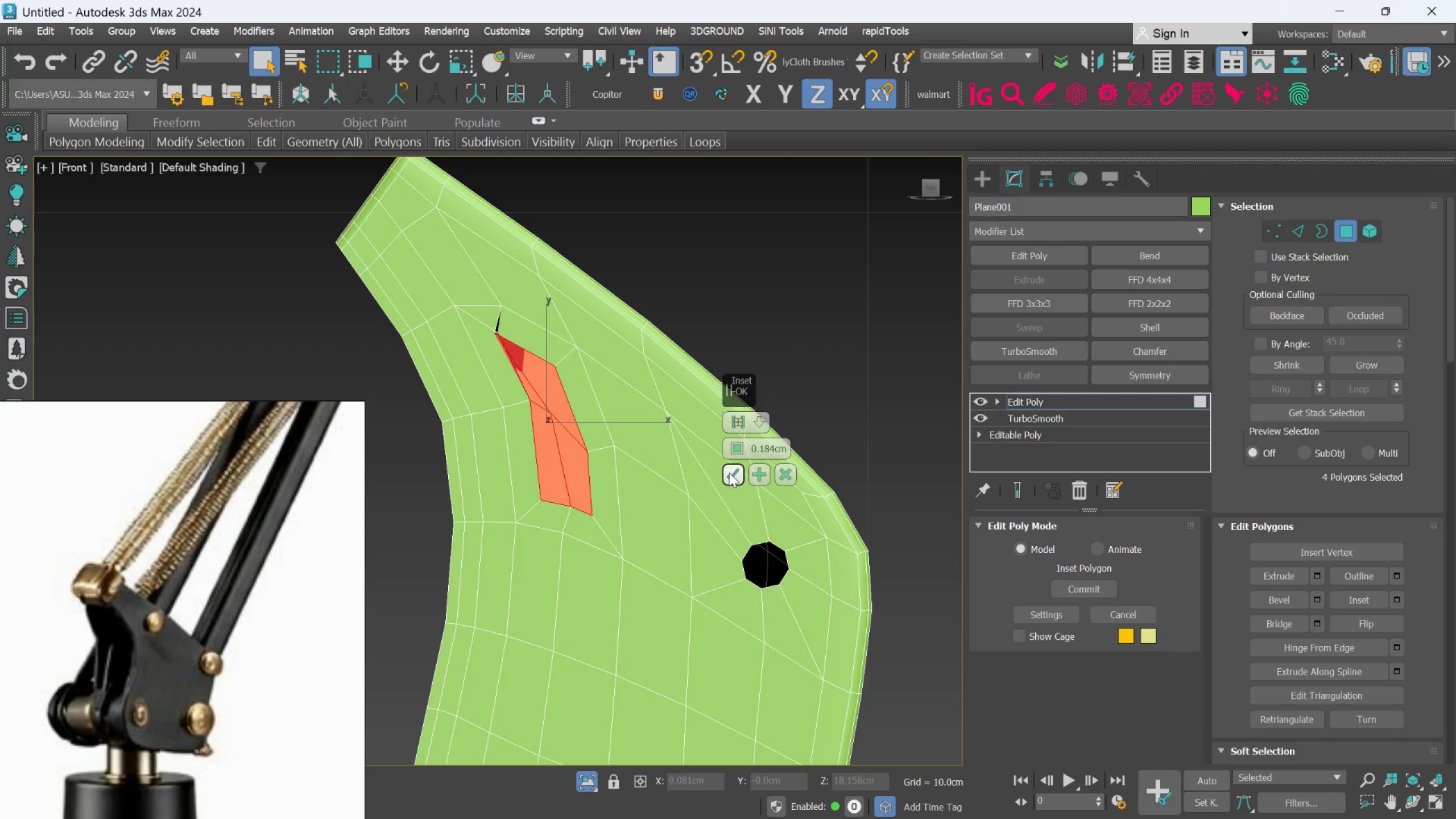 
left_click([729, 473])
 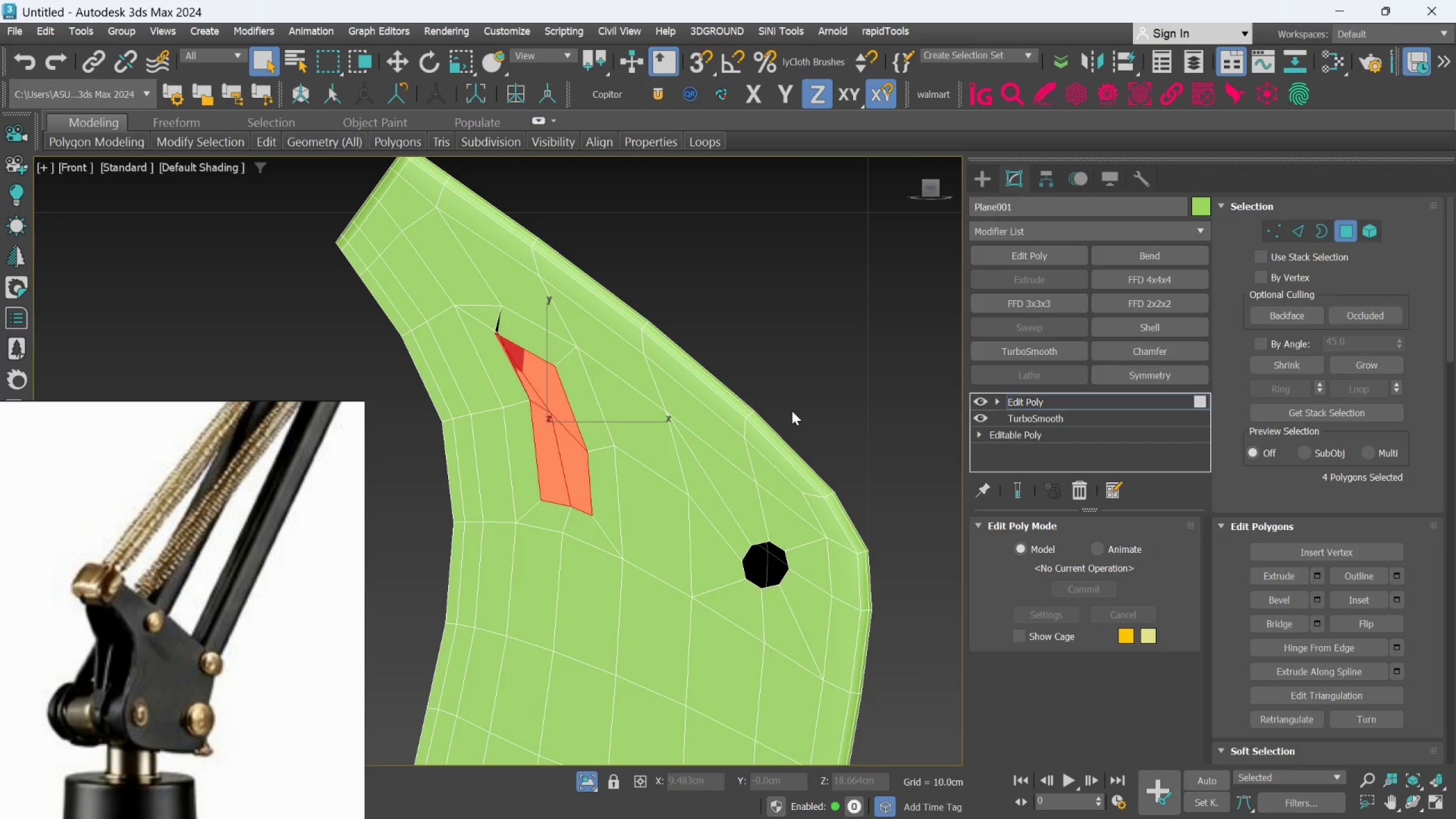 
key(Delete)
 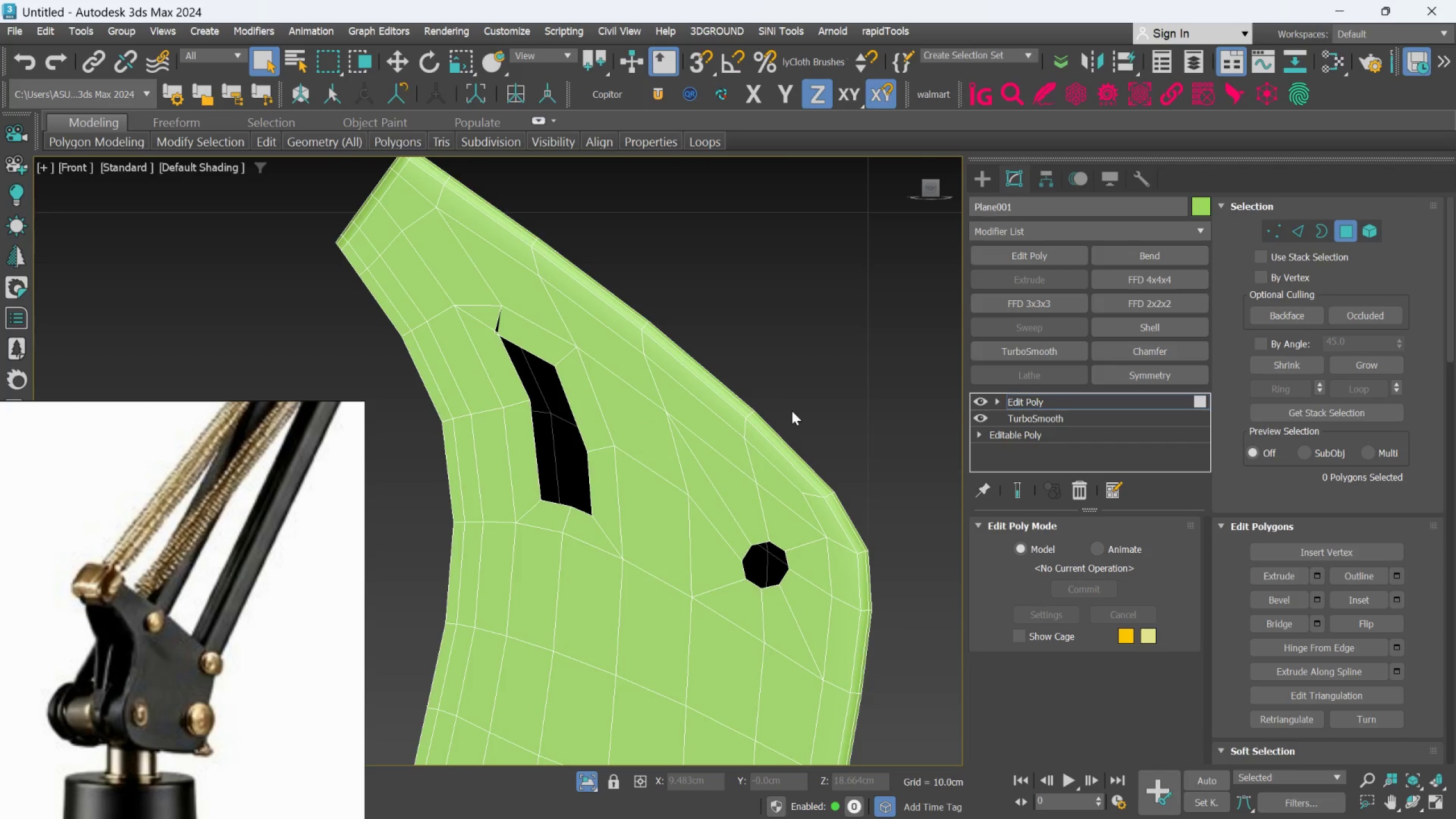 
key(Control+Z)
 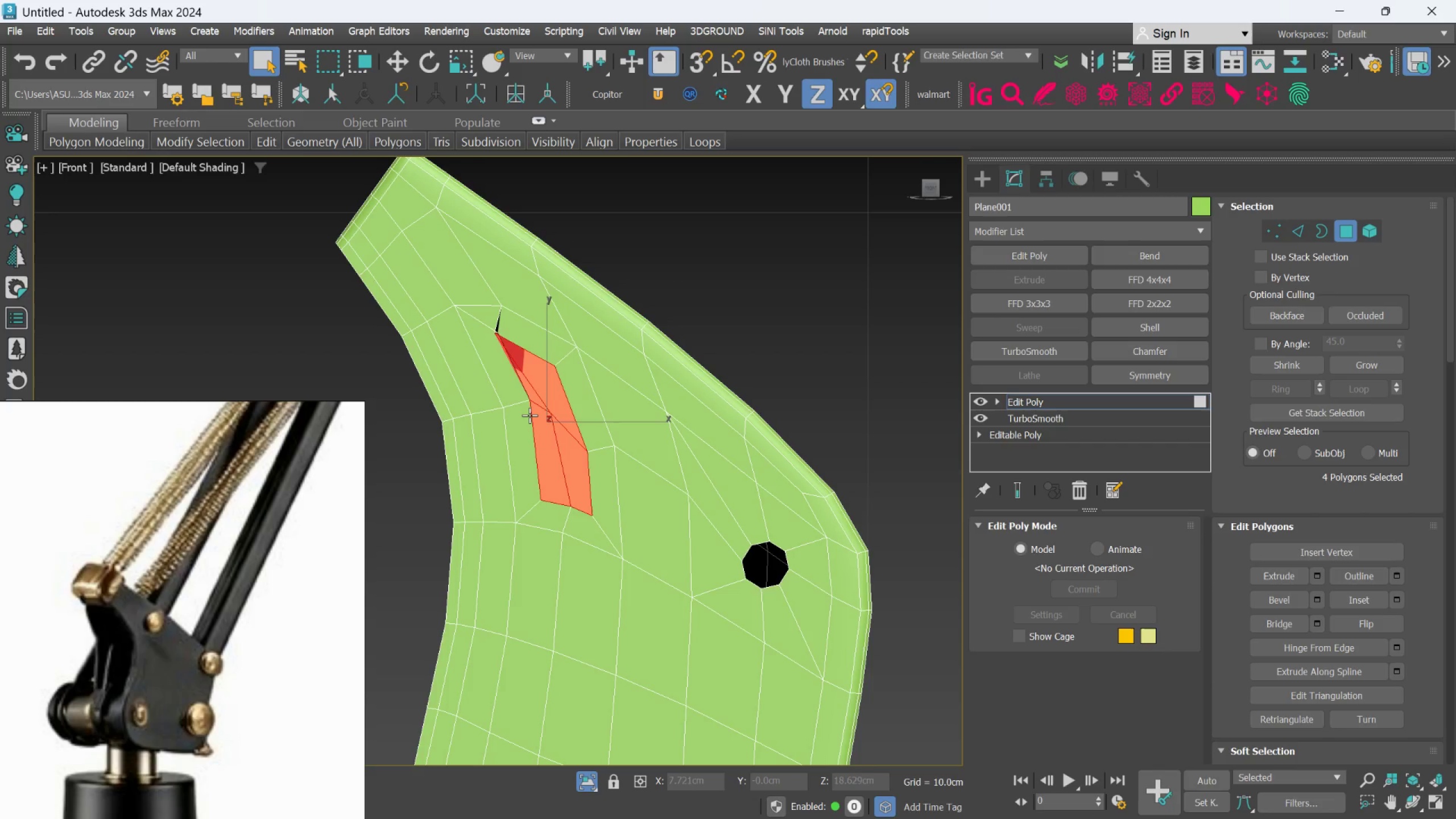 
scroll: coordinate [530, 415], scroll_direction: up, amount: 1.0
 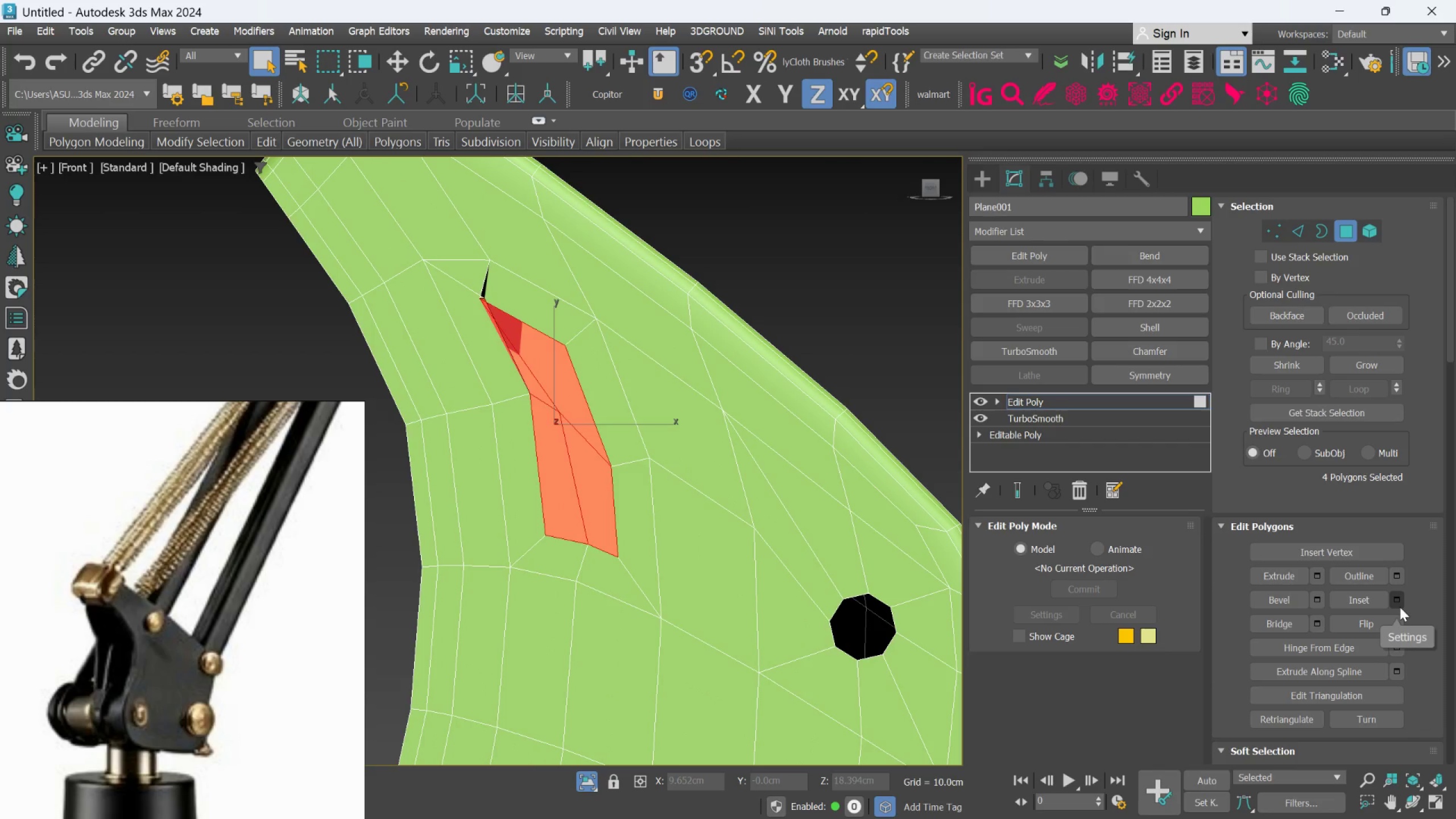 
key(Control+Z)
 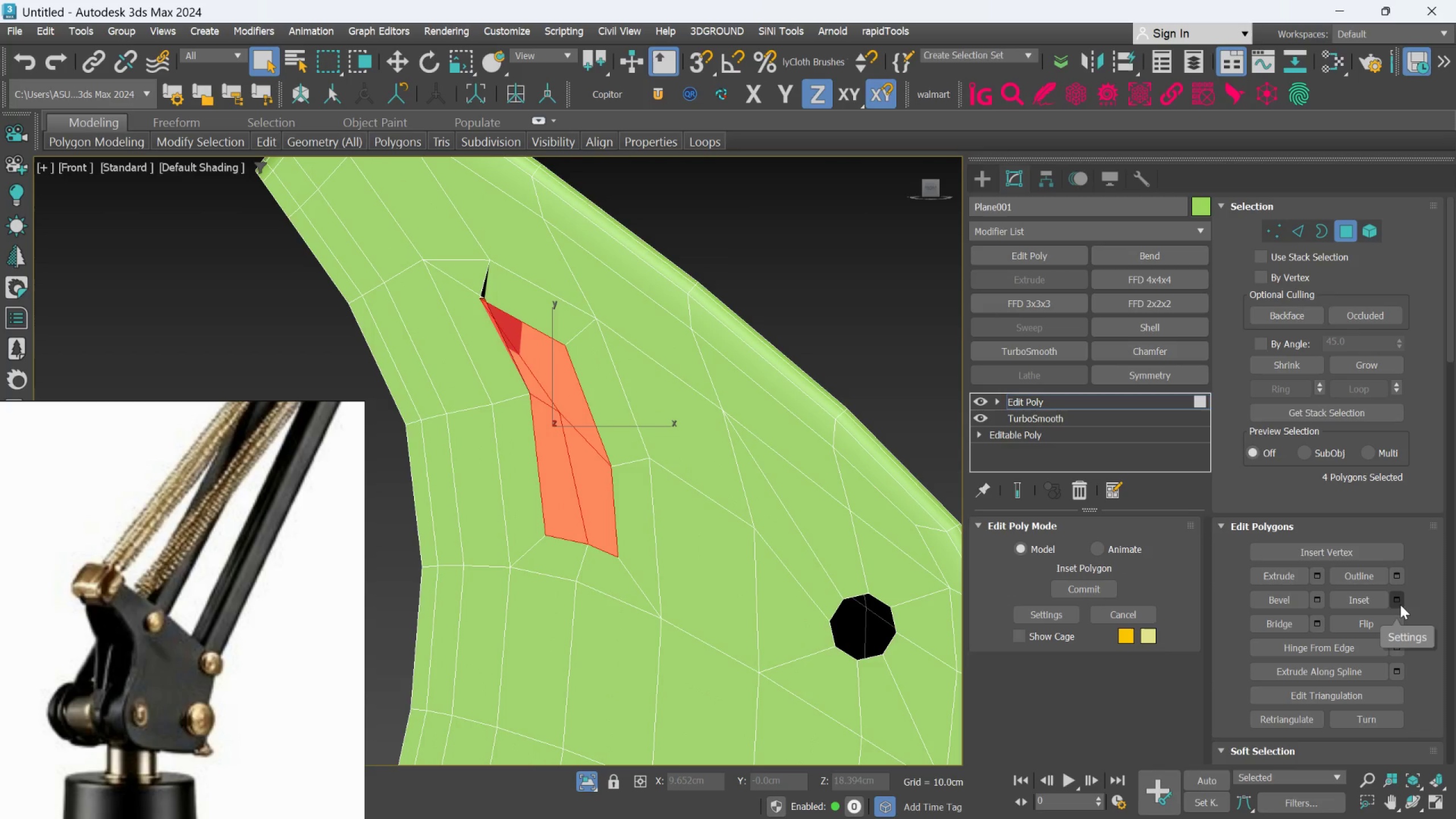 
left_click([1400, 605])
 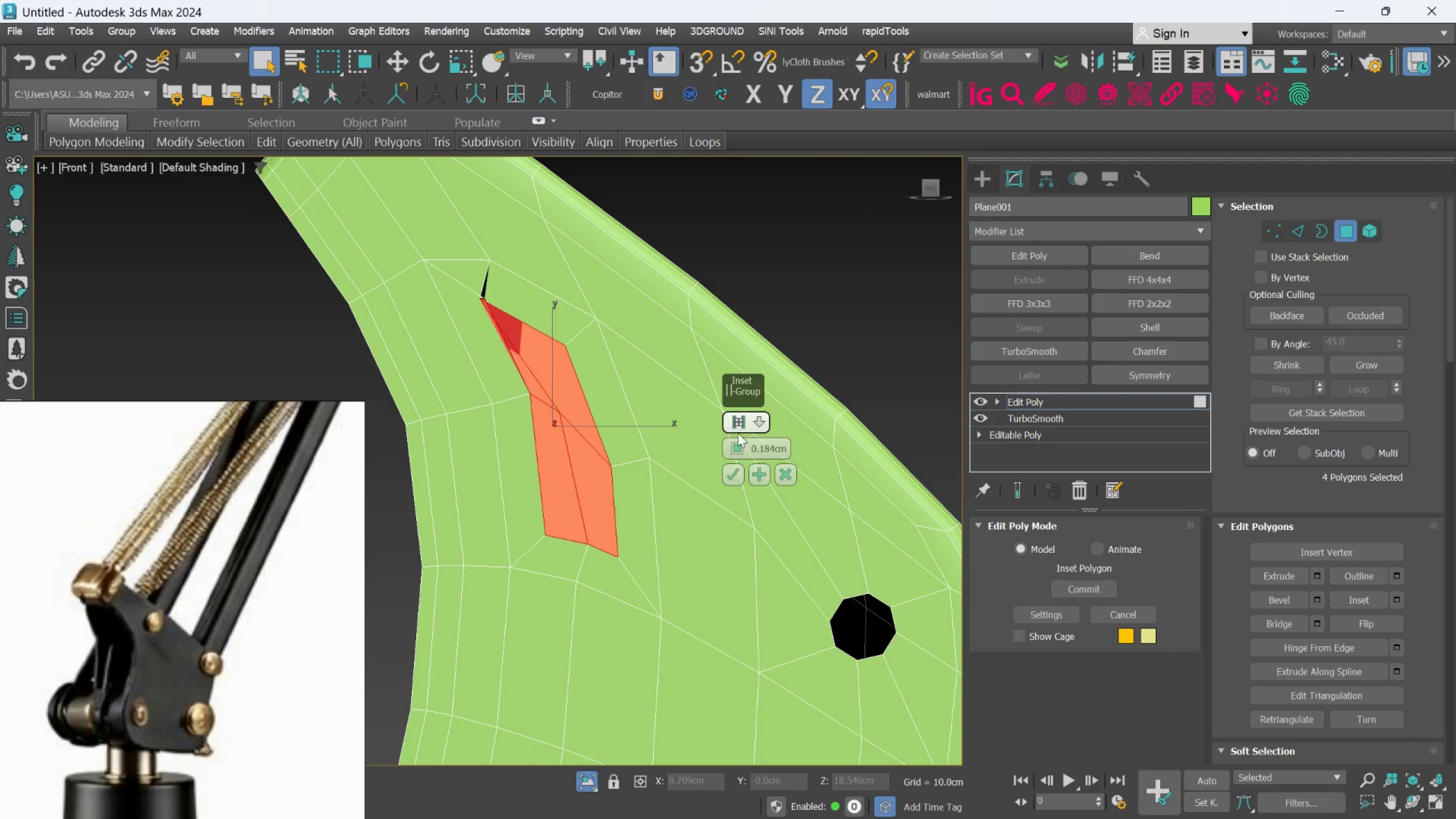 
left_click_drag(start_coordinate=[734, 451], to_coordinate=[737, 457])
 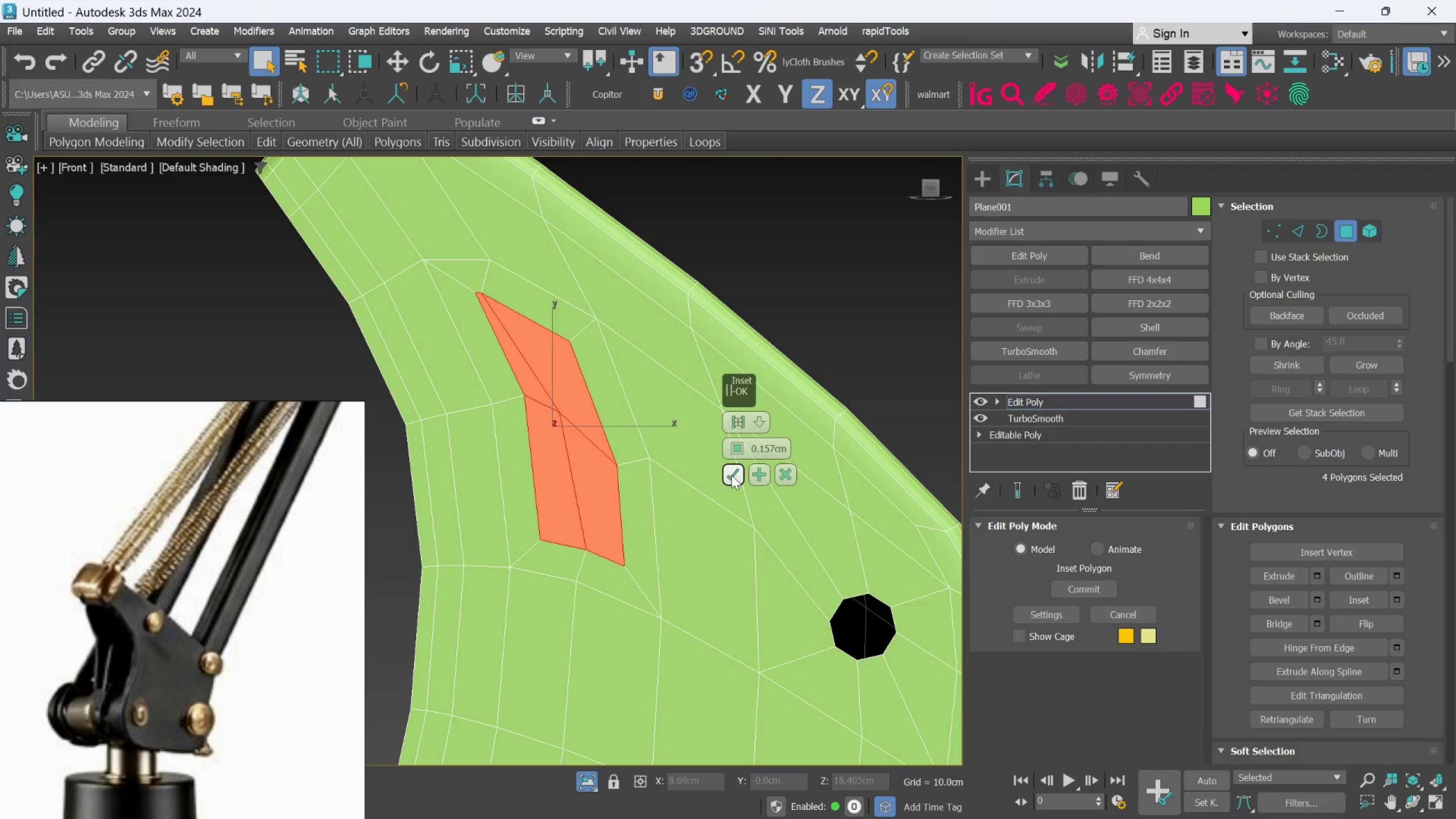 
left_click([731, 475])
 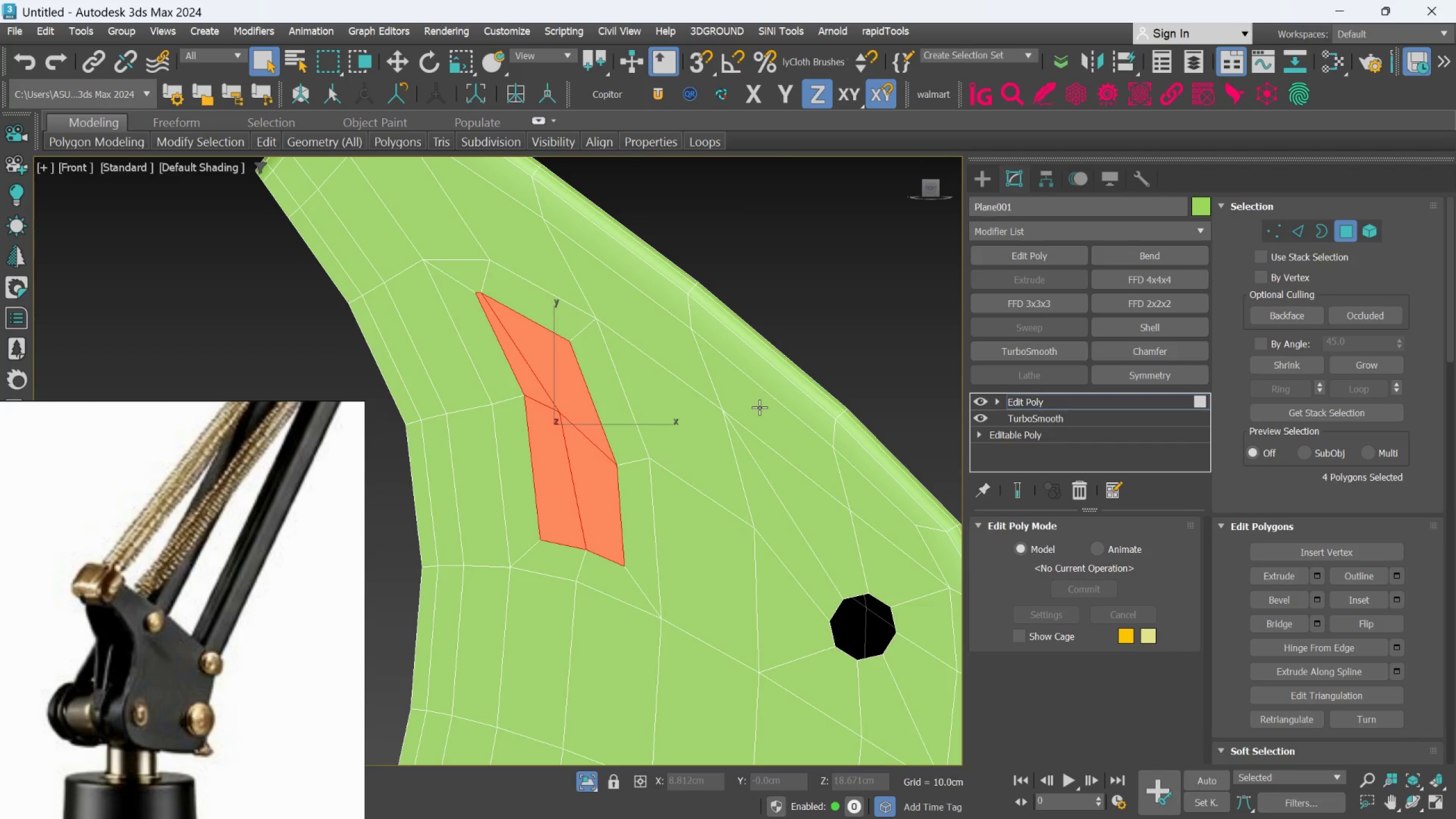 
key(Delete)
 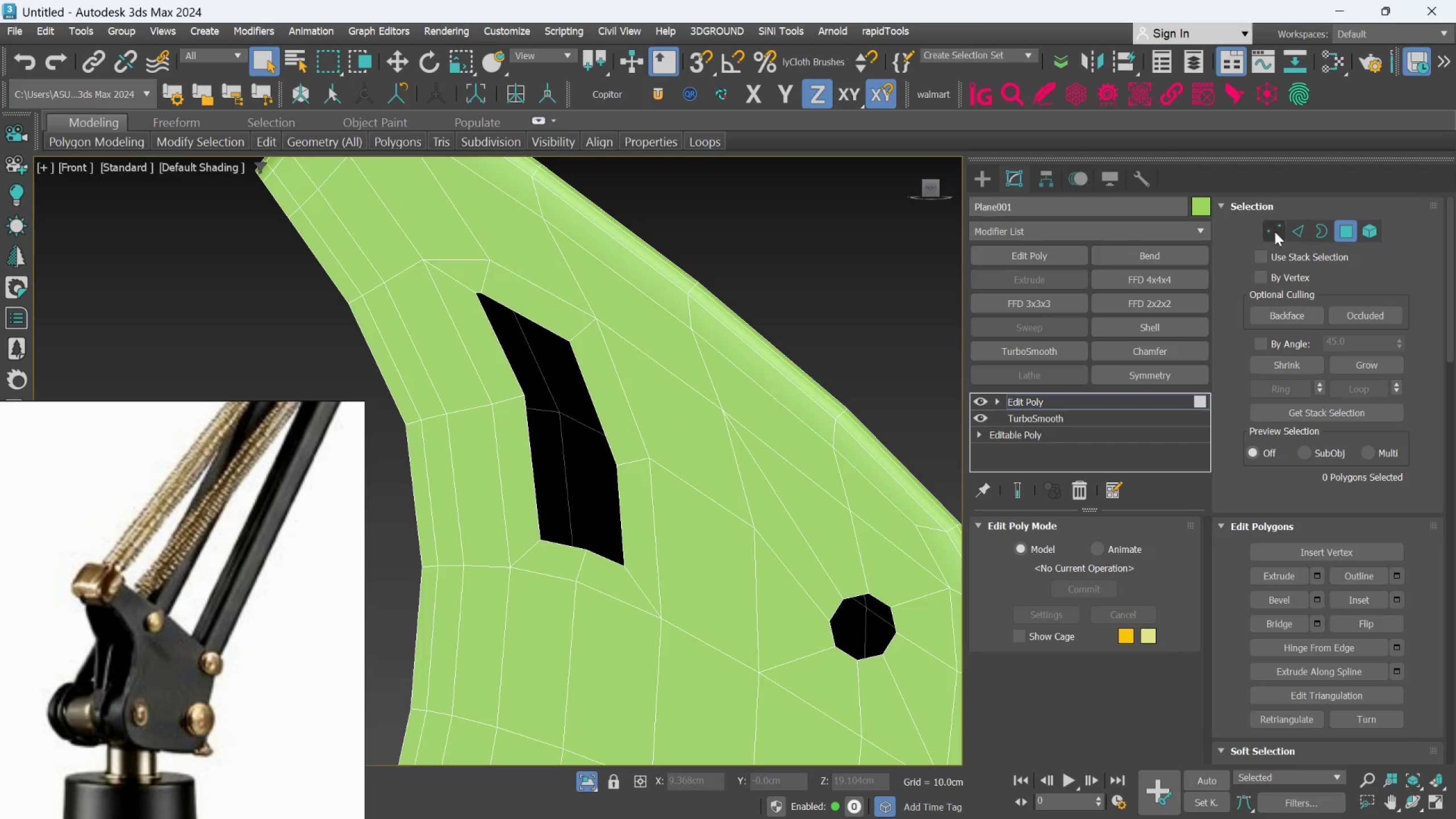 
left_click([1287, 229])
 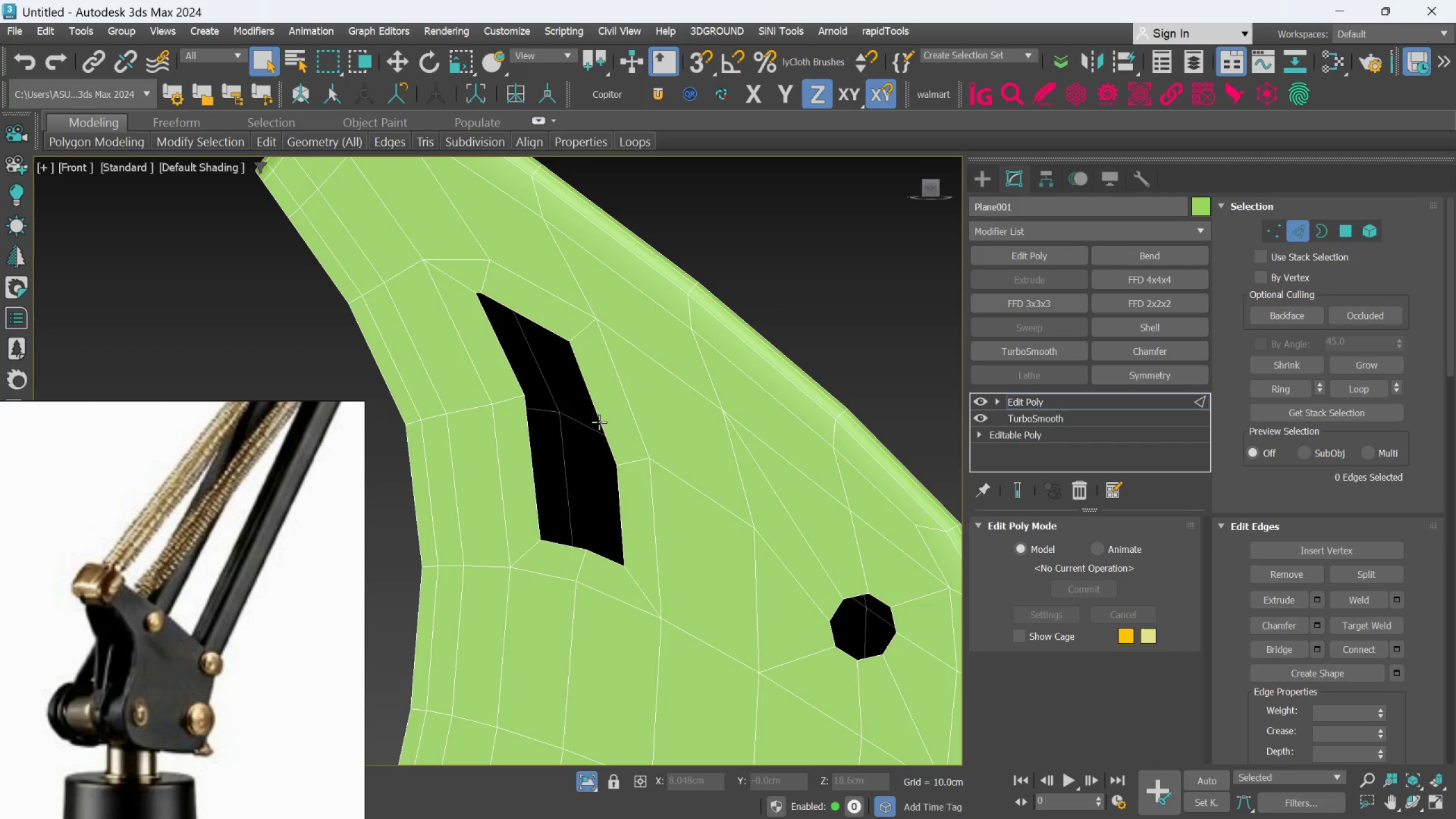 
double_click([599, 422])
 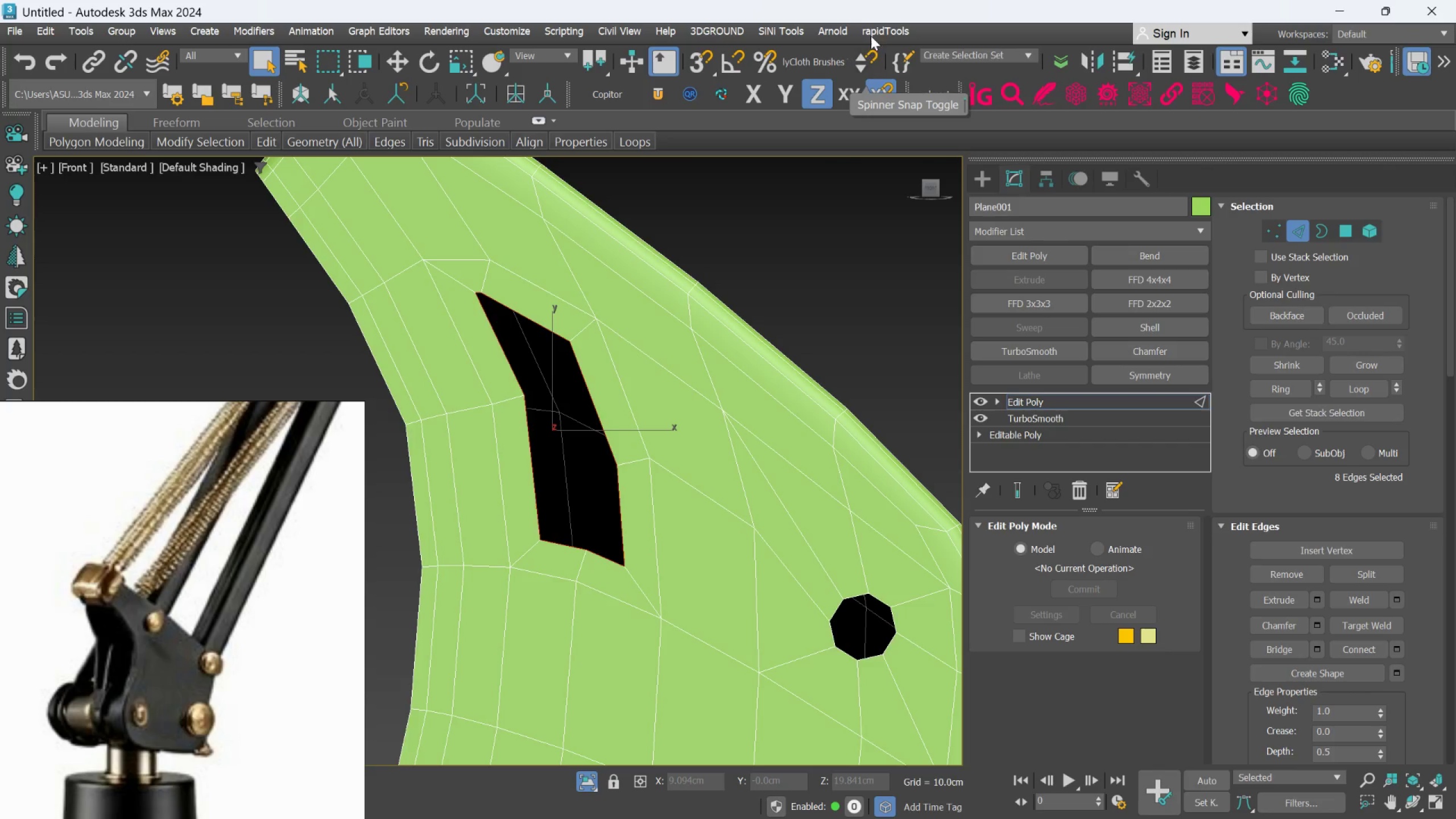 
left_click([874, 31])
 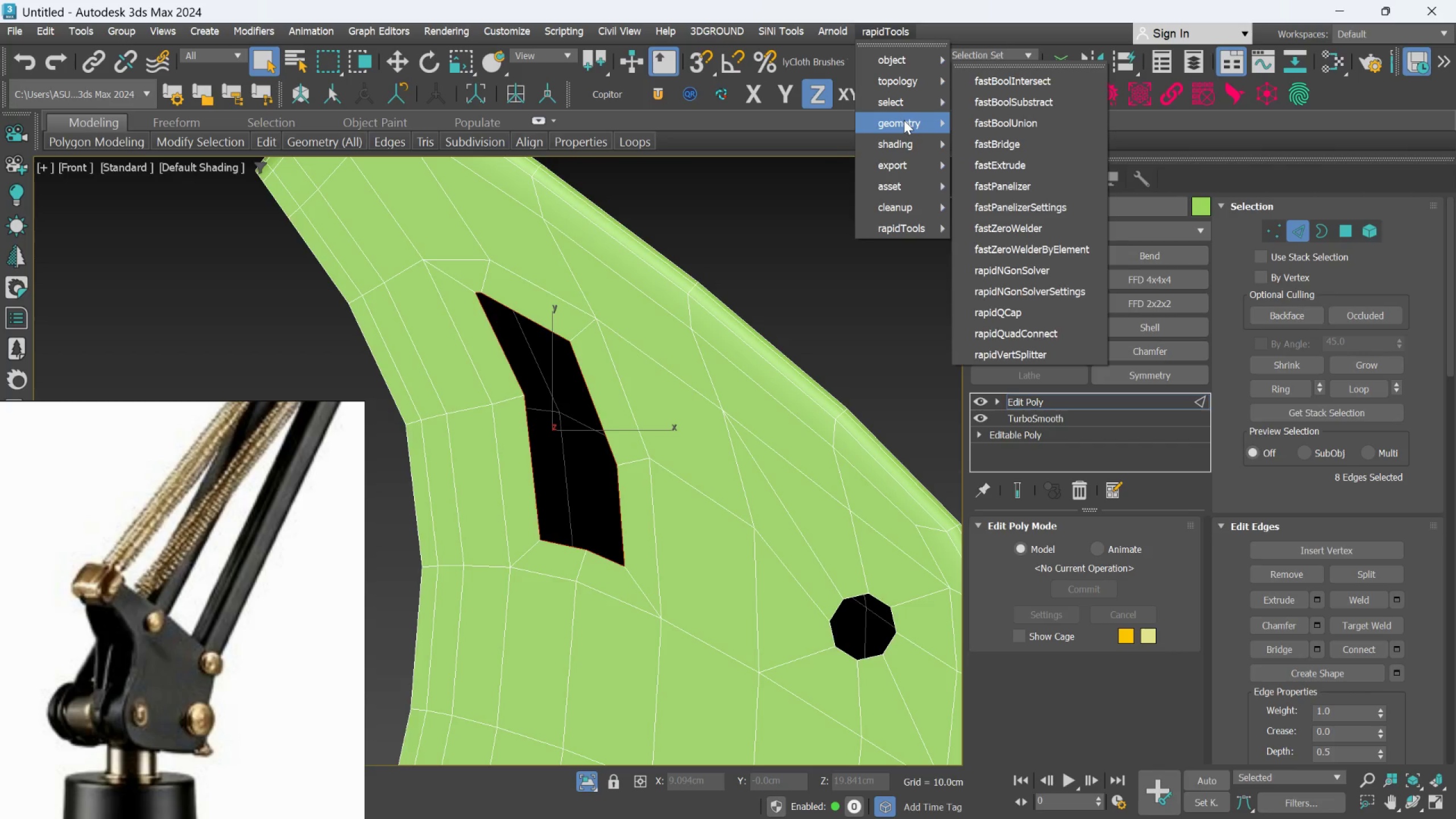 
left_click([961, 119])
 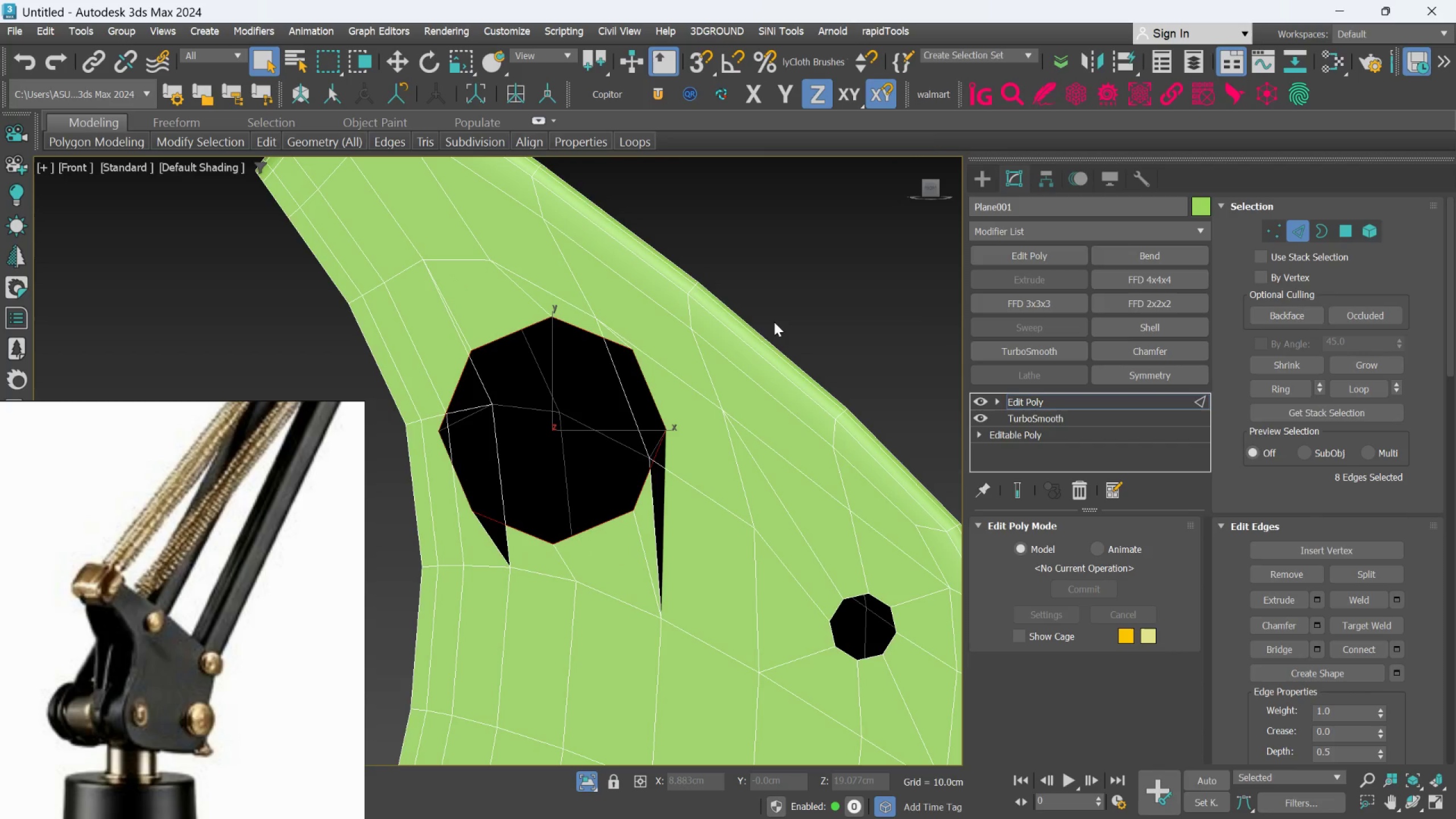 
key(R)
 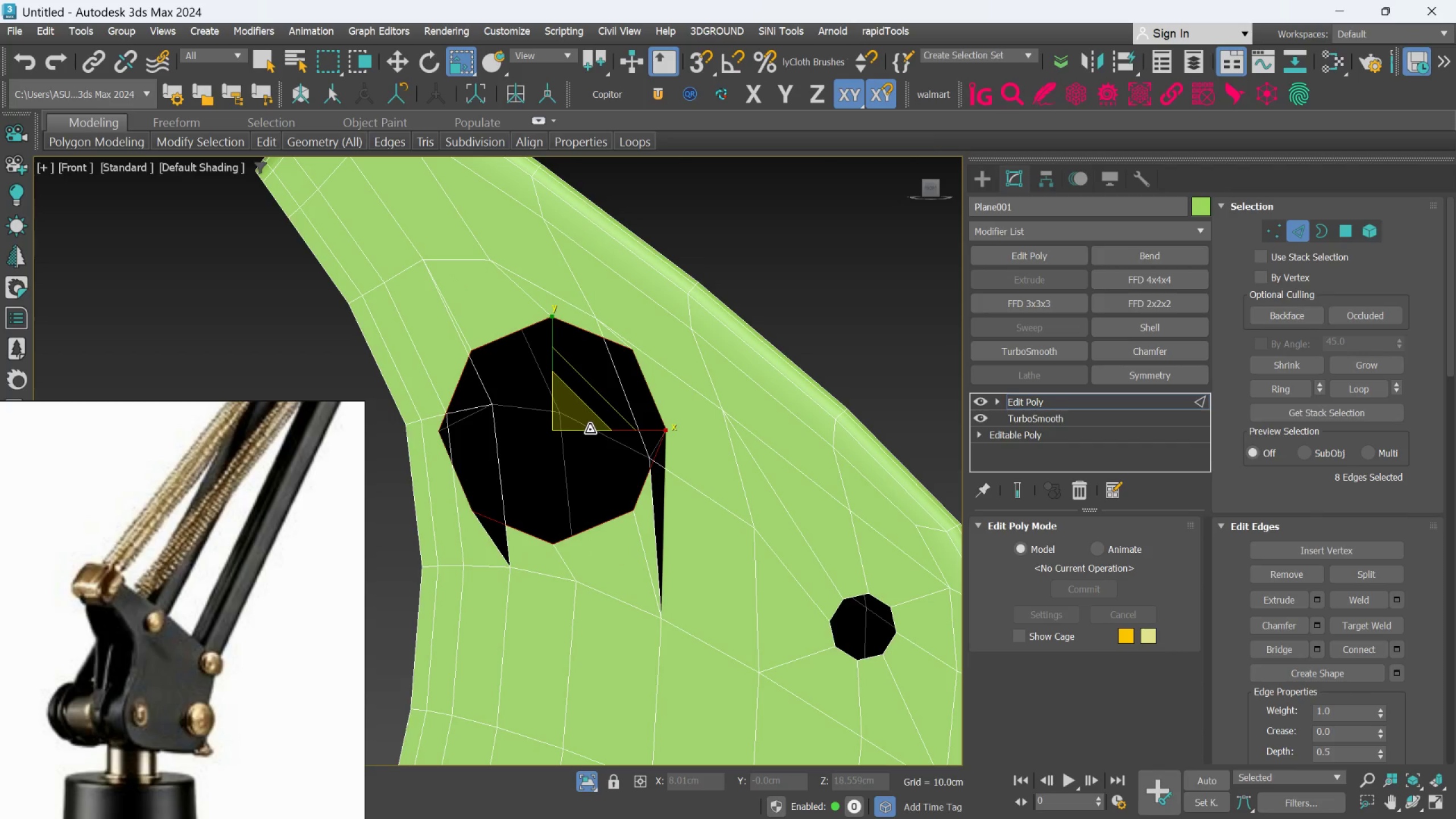 
left_click_drag(start_coordinate=[589, 428], to_coordinate=[600, 572])
 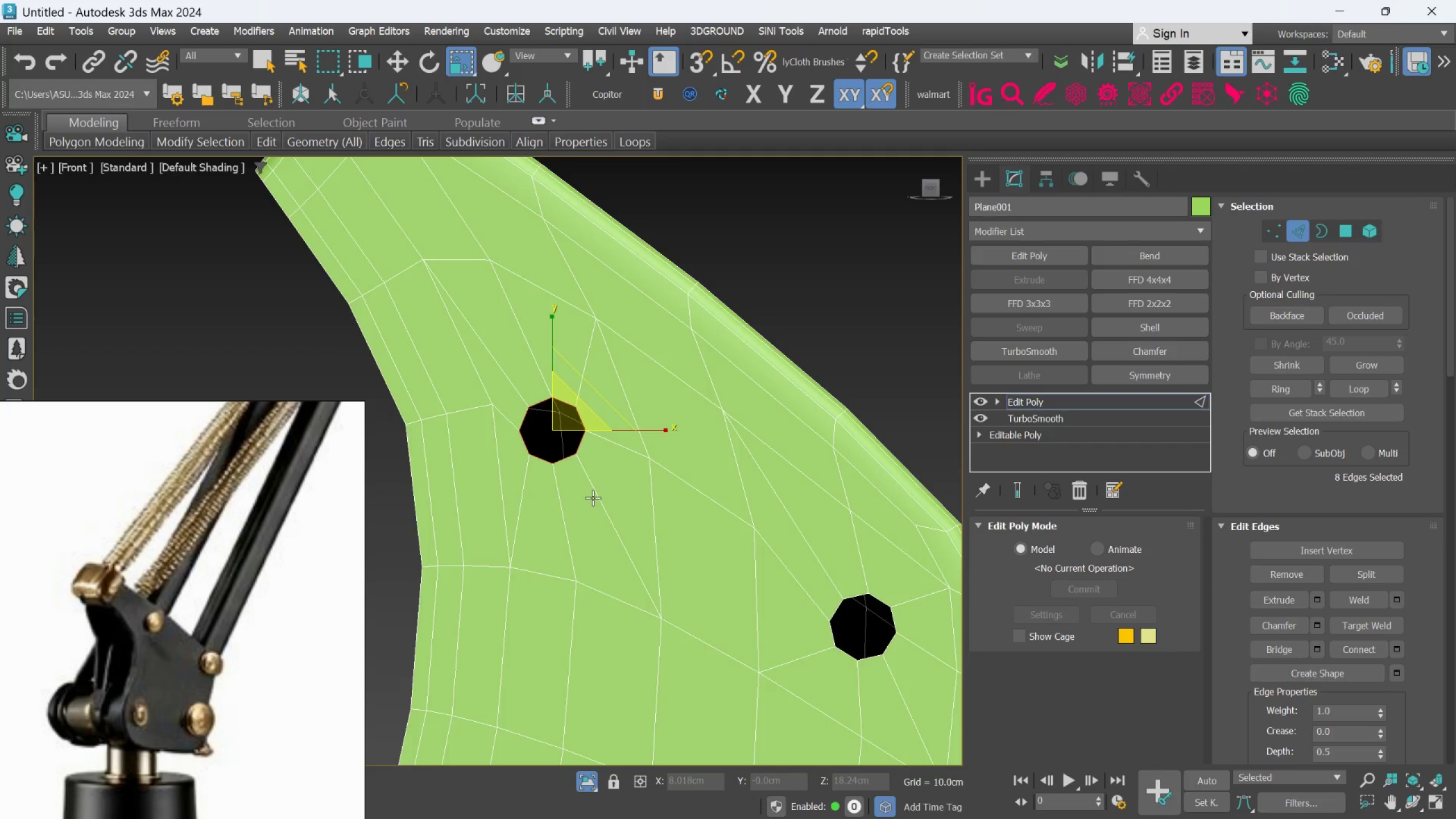 
scroll: coordinate [593, 498], scroll_direction: down, amount: 1.0
 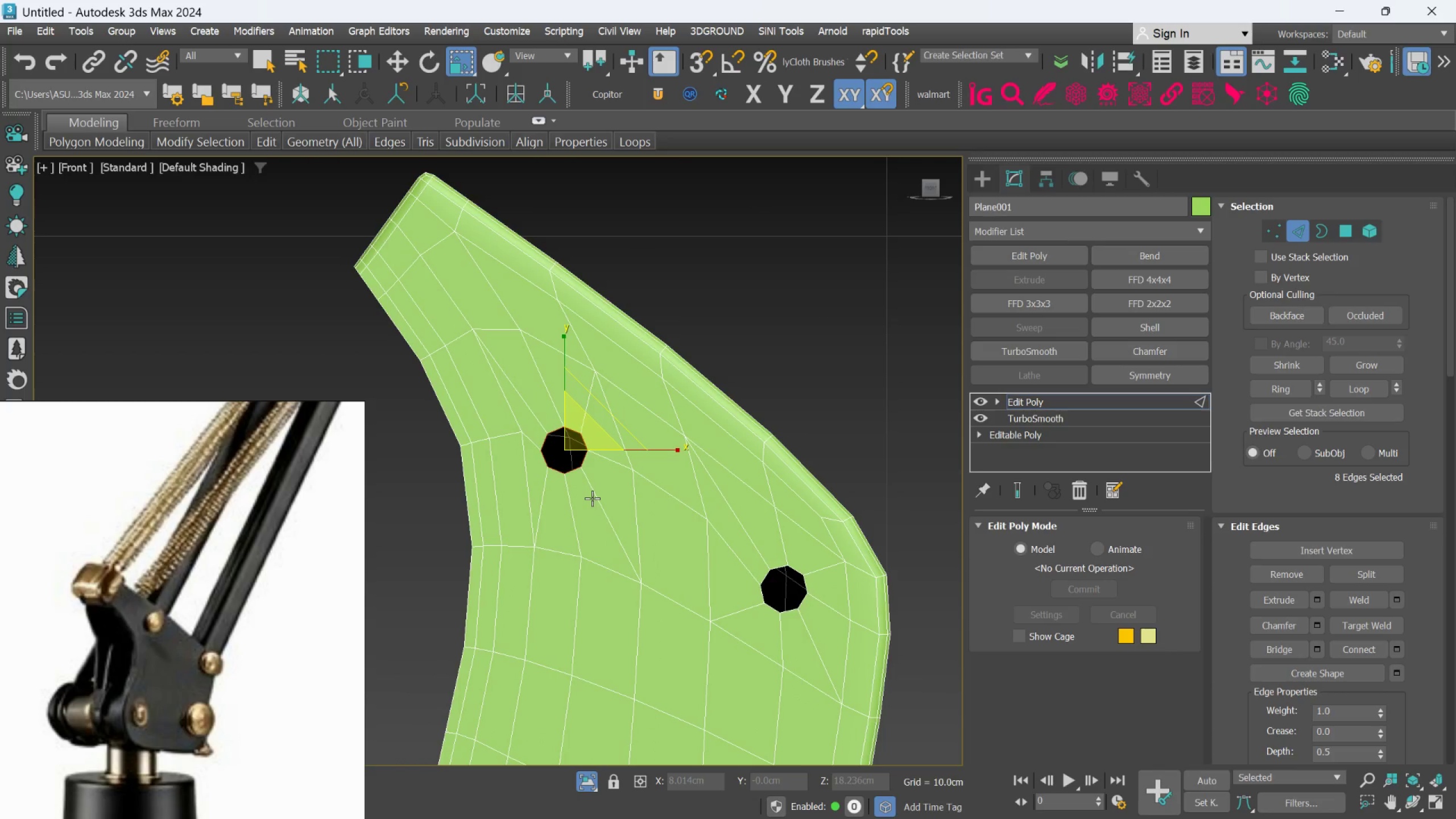 
scroll: coordinate [592, 498], scroll_direction: up, amount: 1.0
 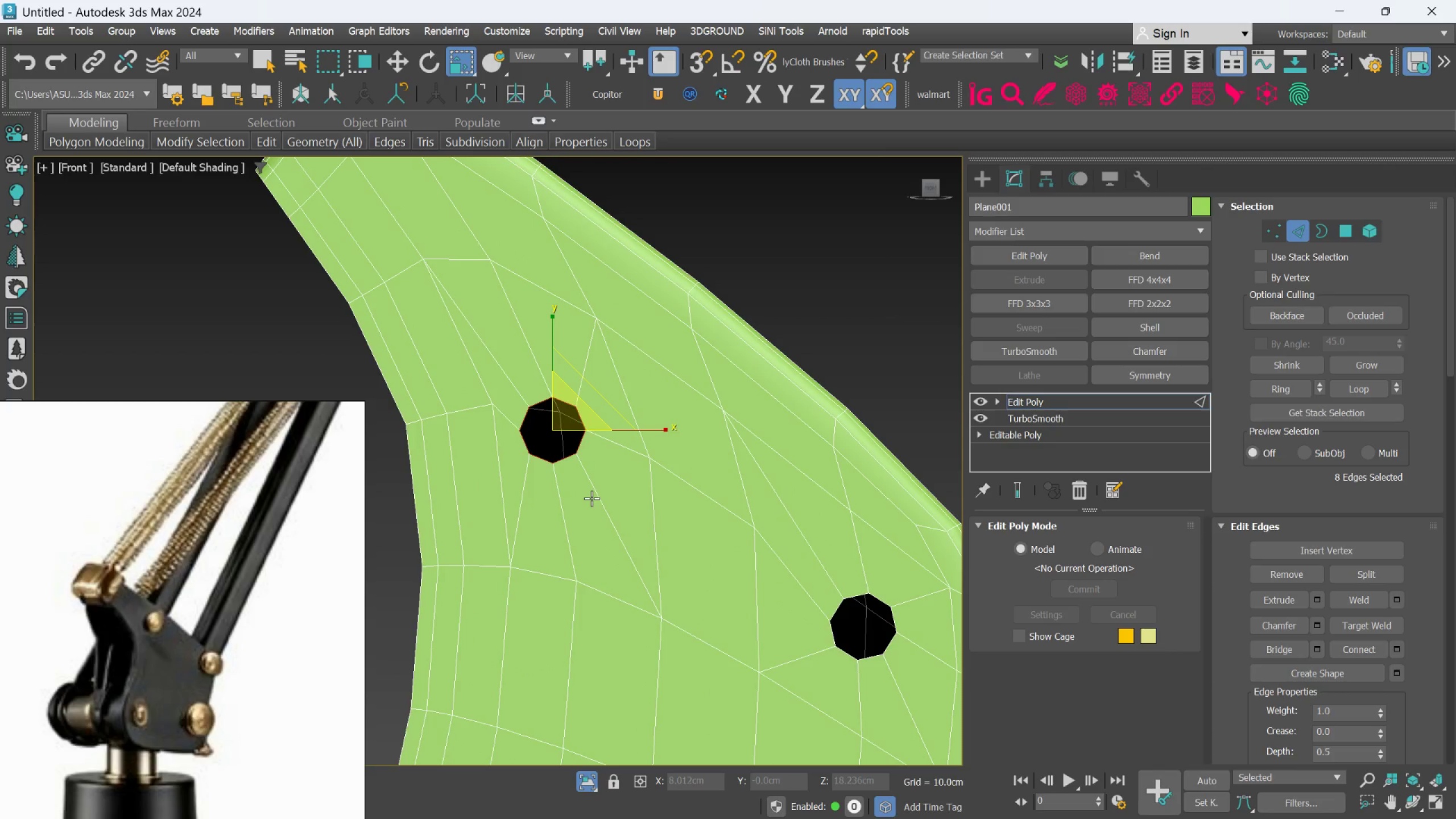 
scroll: coordinate [584, 435], scroll_direction: down, amount: 3.0
 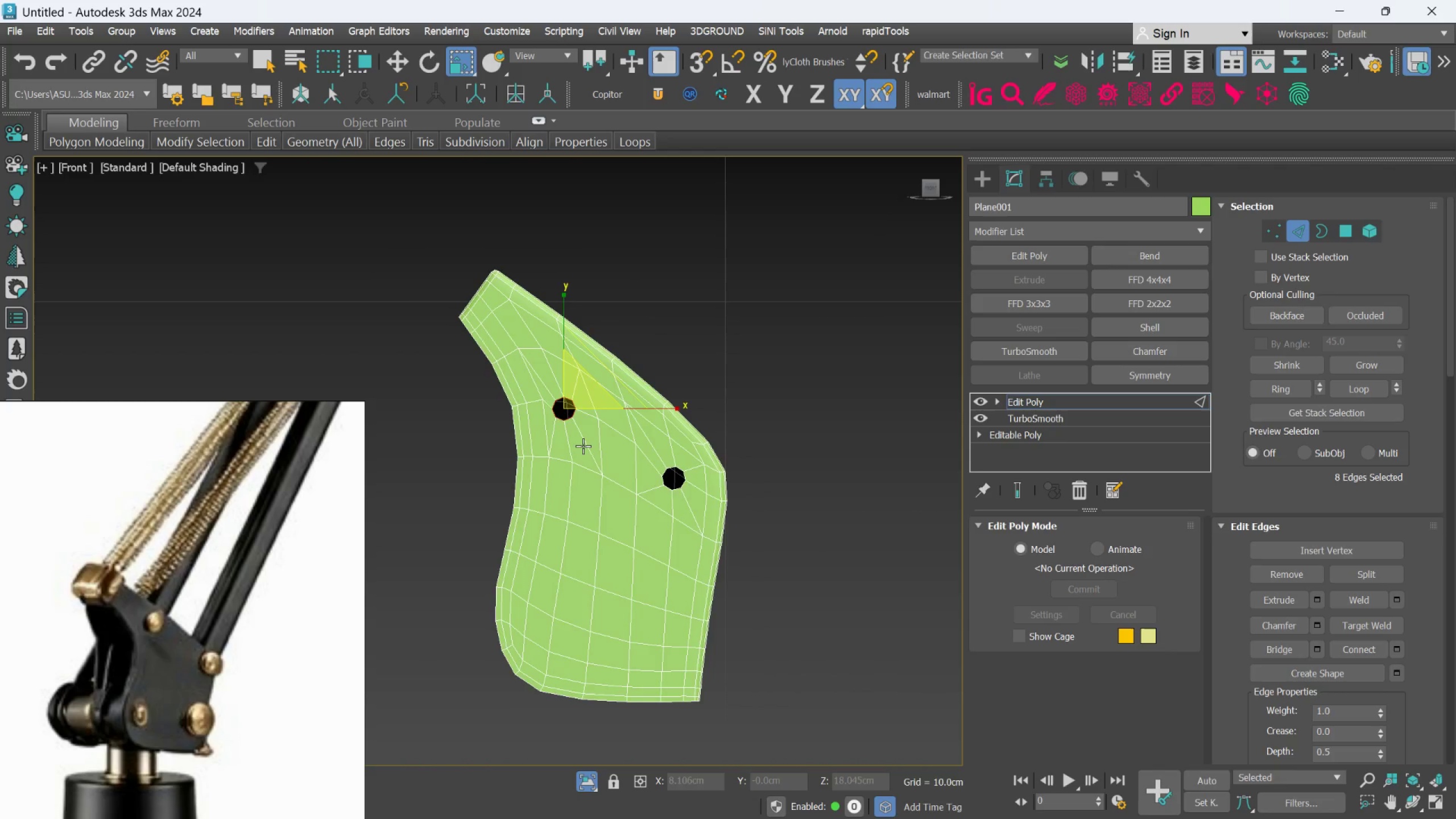 
scroll: coordinate [583, 436], scroll_direction: up, amount: 2.0
 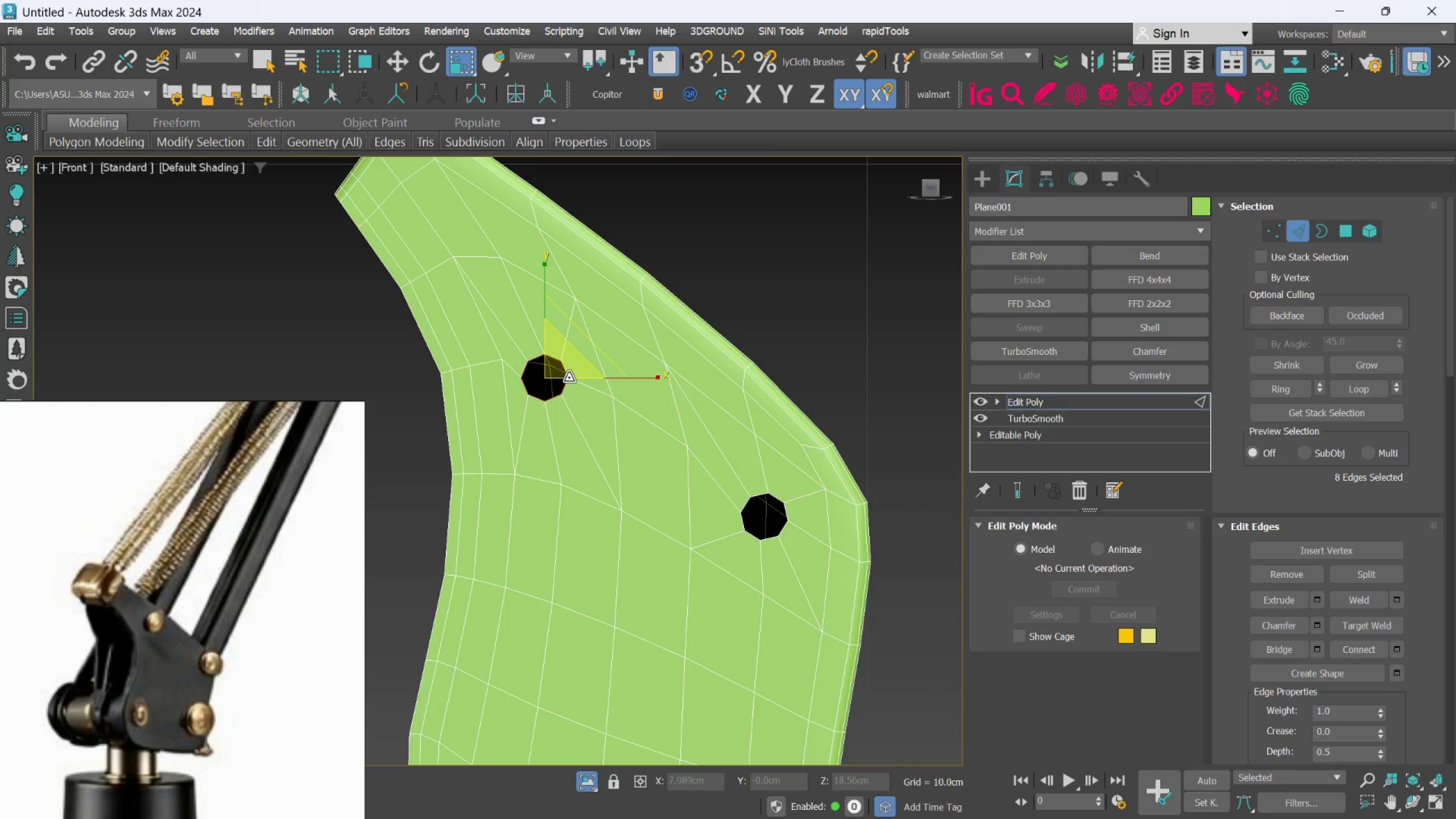 
key(E)
 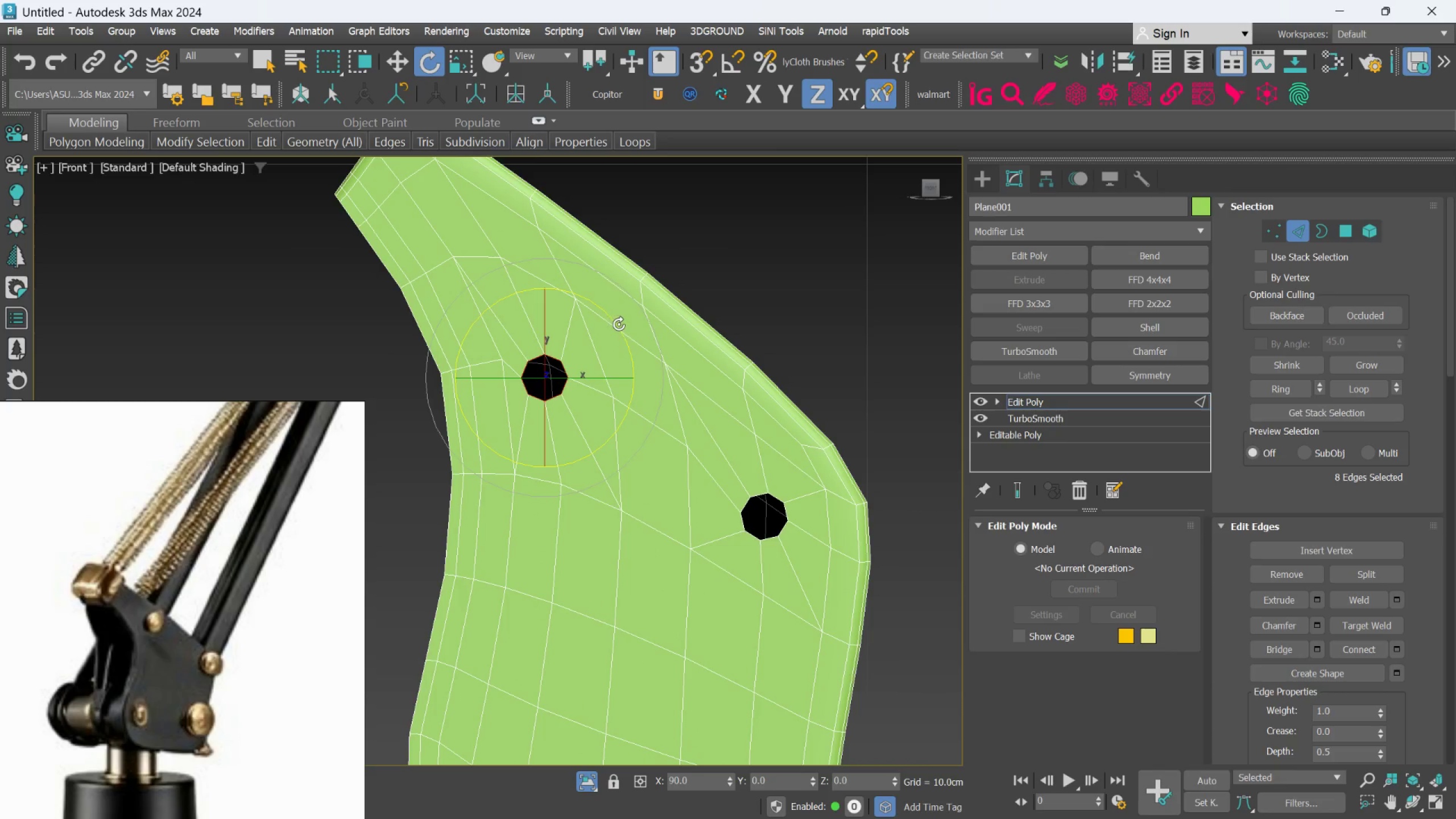 
left_click_drag(start_coordinate=[619, 324], to_coordinate=[639, 296])
 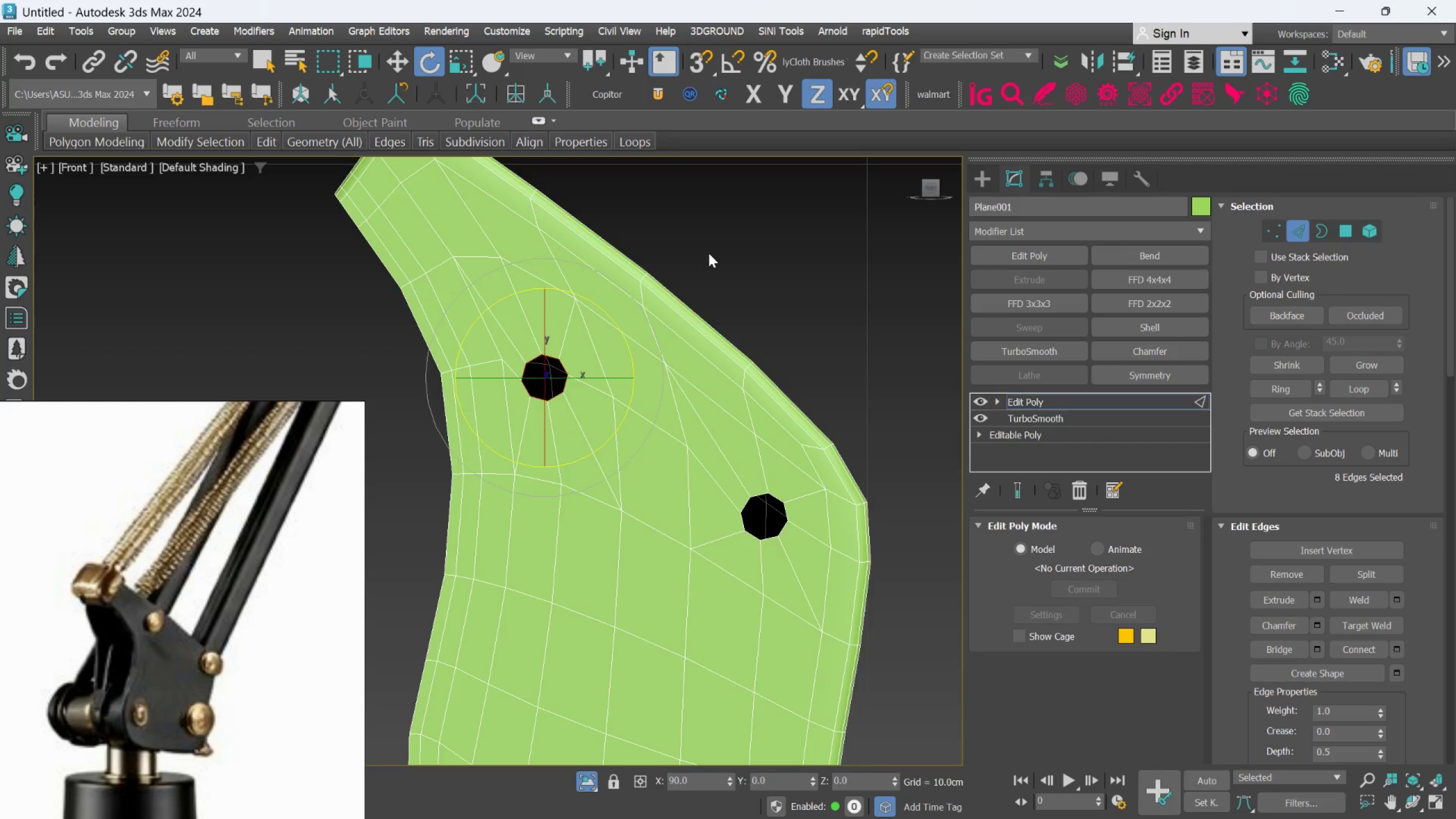 
left_click([709, 253])
 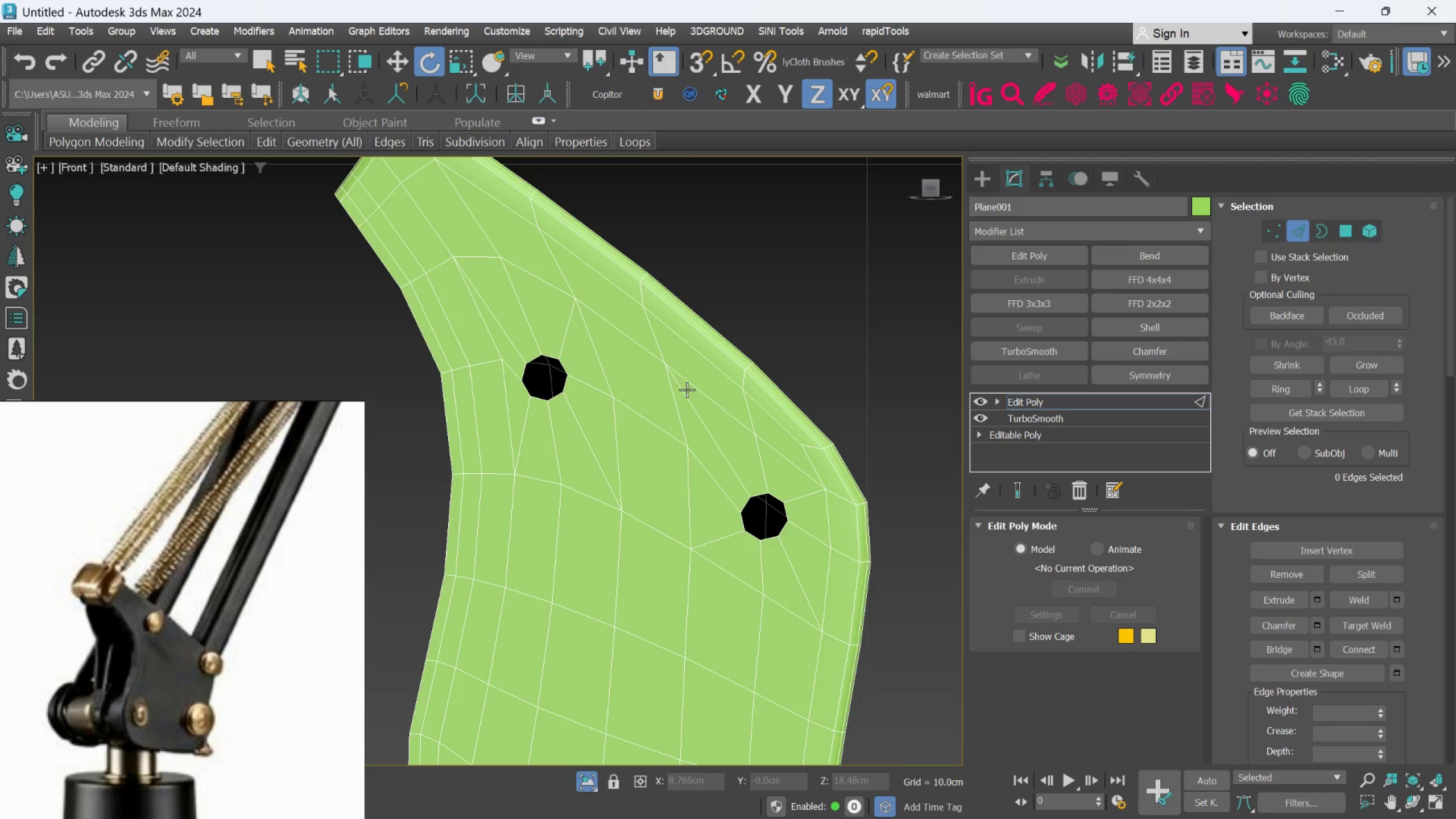 
key(Control+Z)
 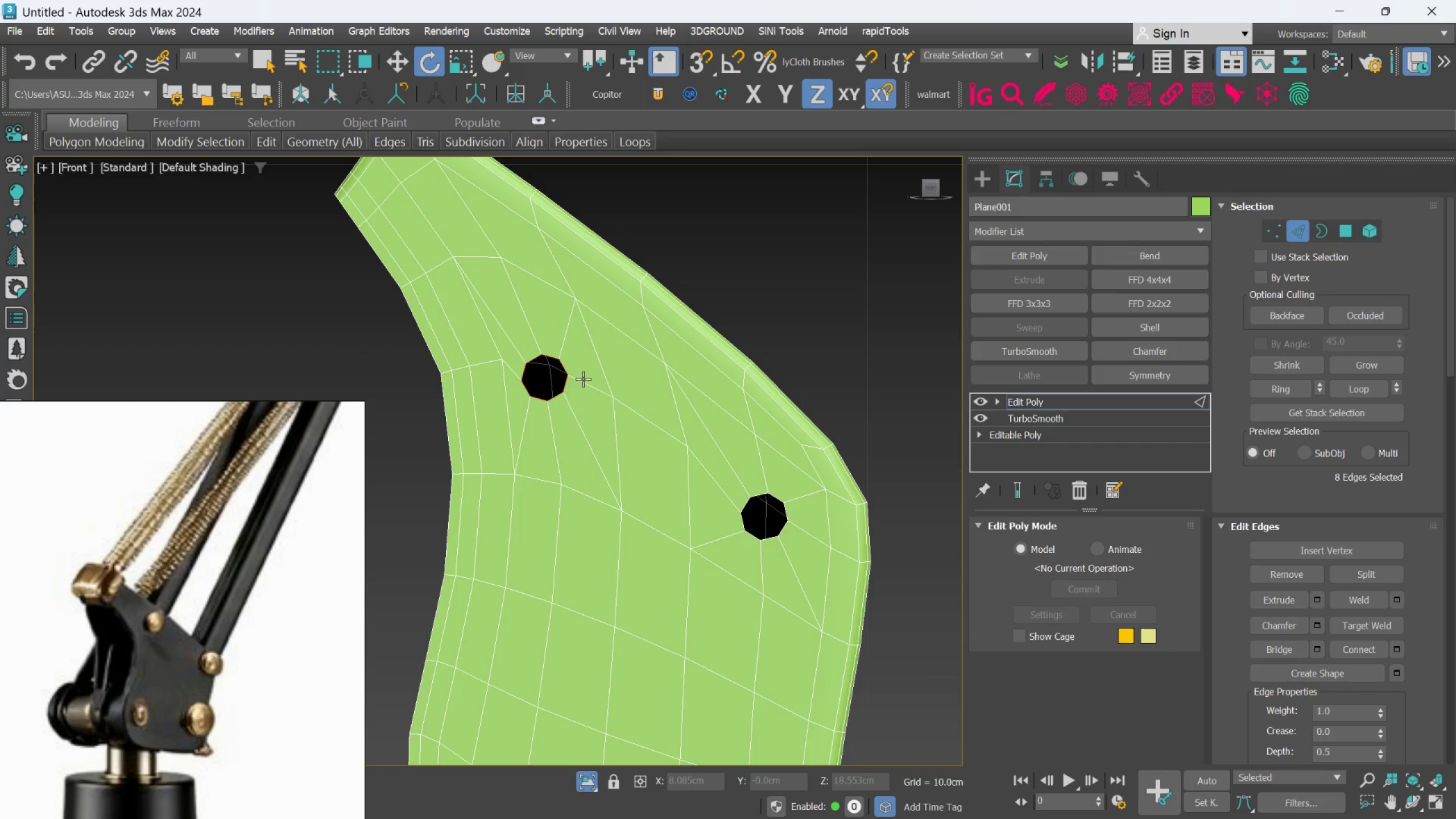 
key(E)
 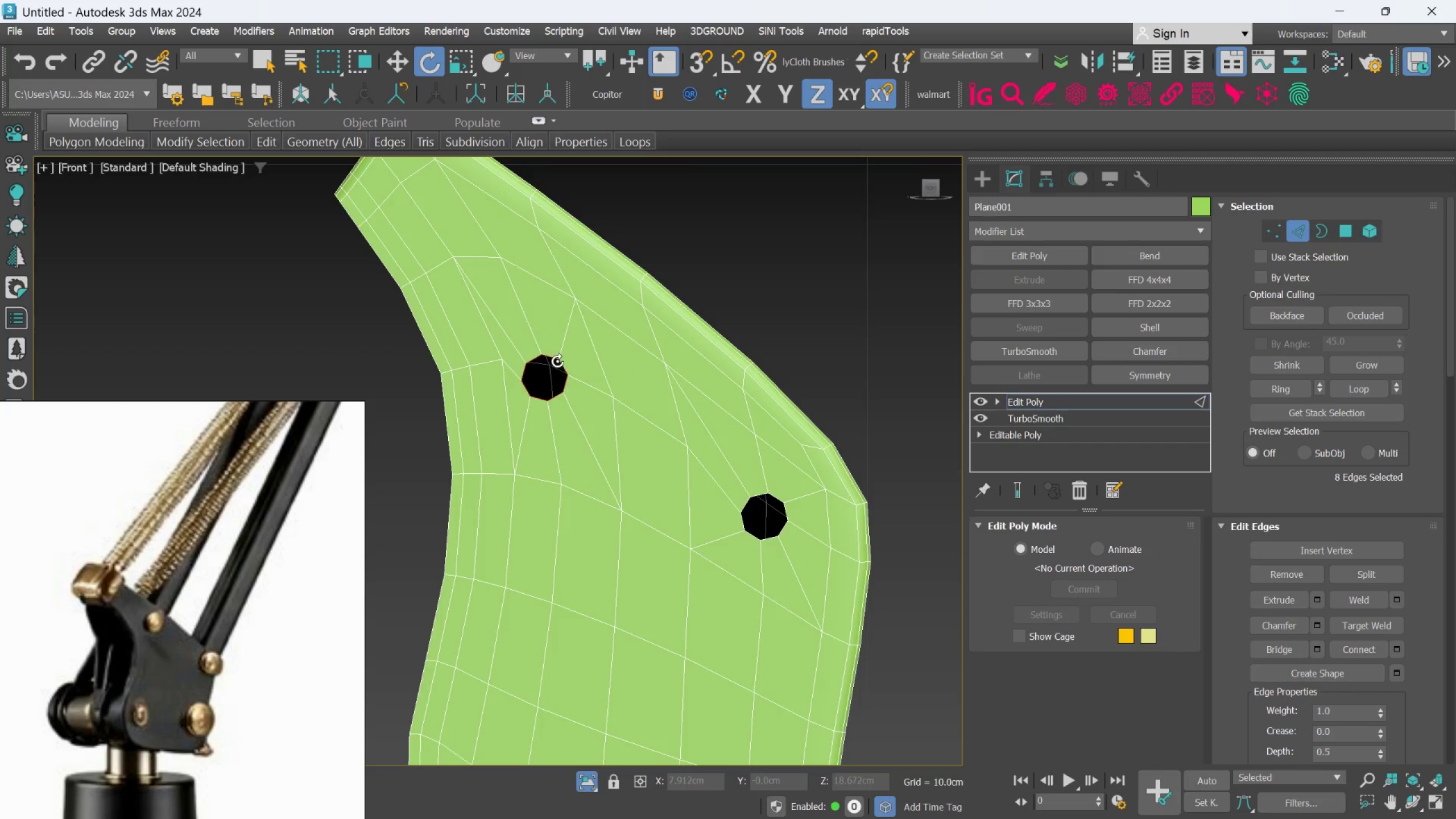 
scroll: coordinate [559, 361], scroll_direction: none, amount: 0.0
 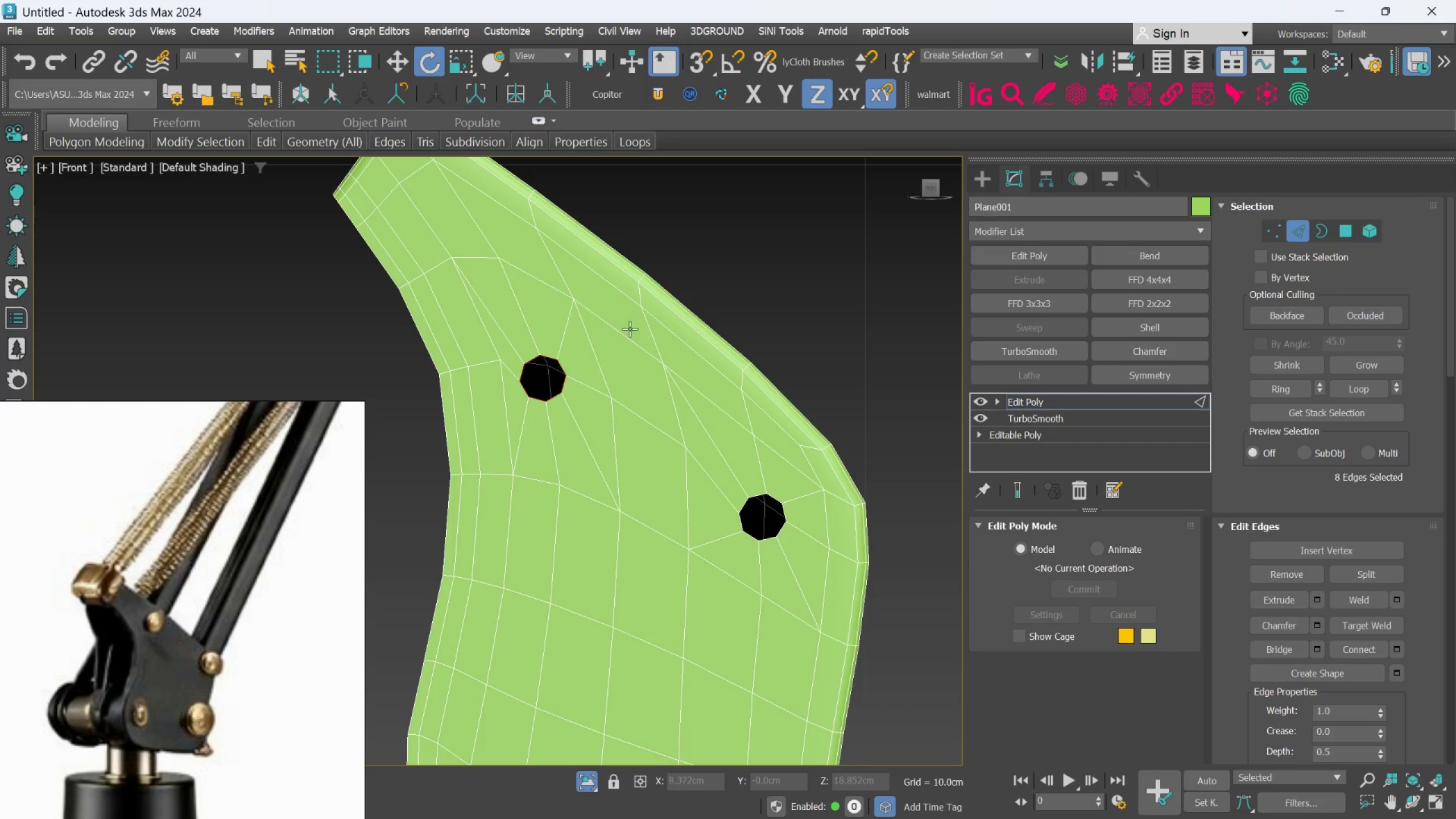 
key(Control+Z)
 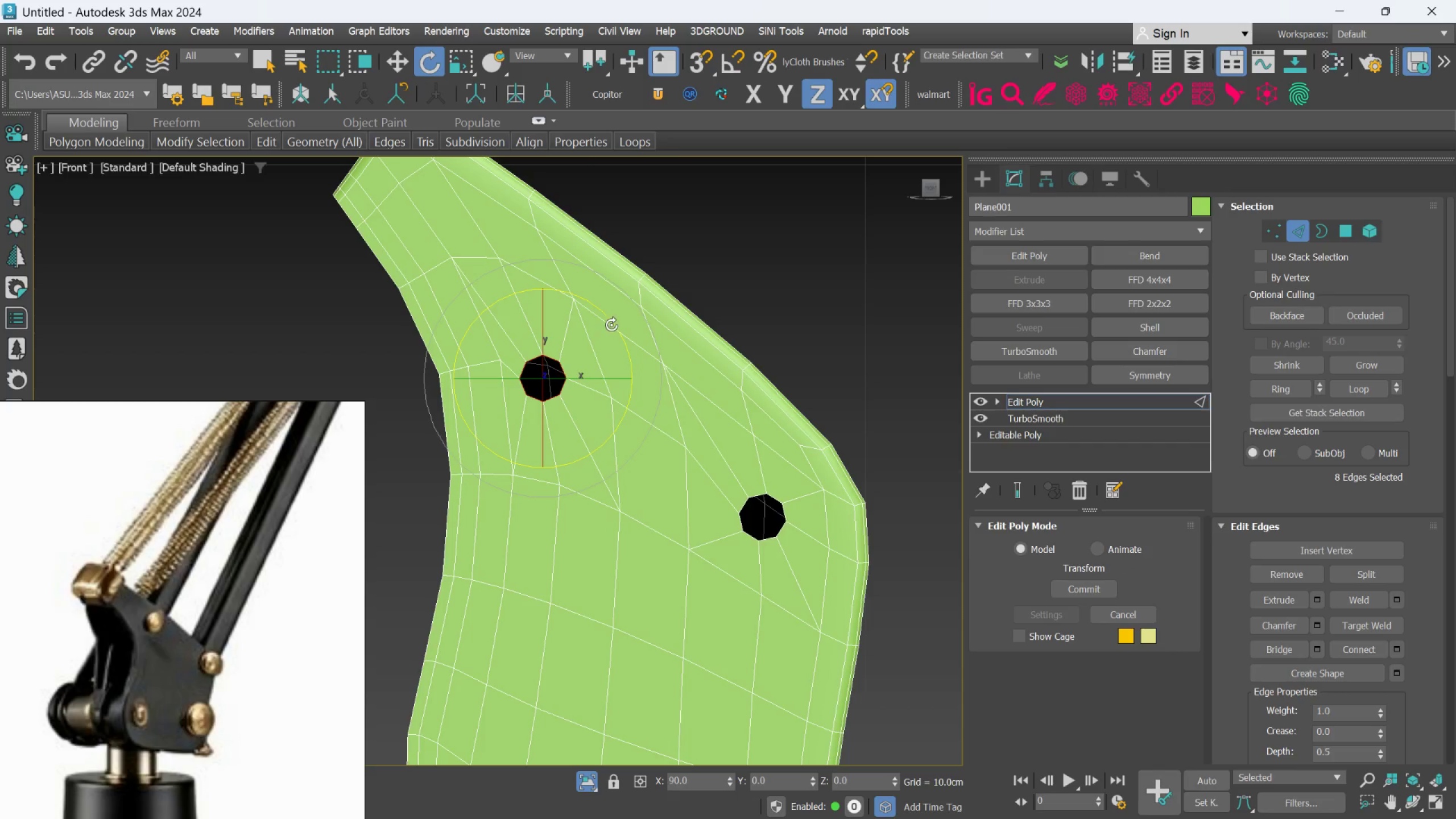 
left_click_drag(start_coordinate=[613, 320], to_coordinate=[629, 303])
 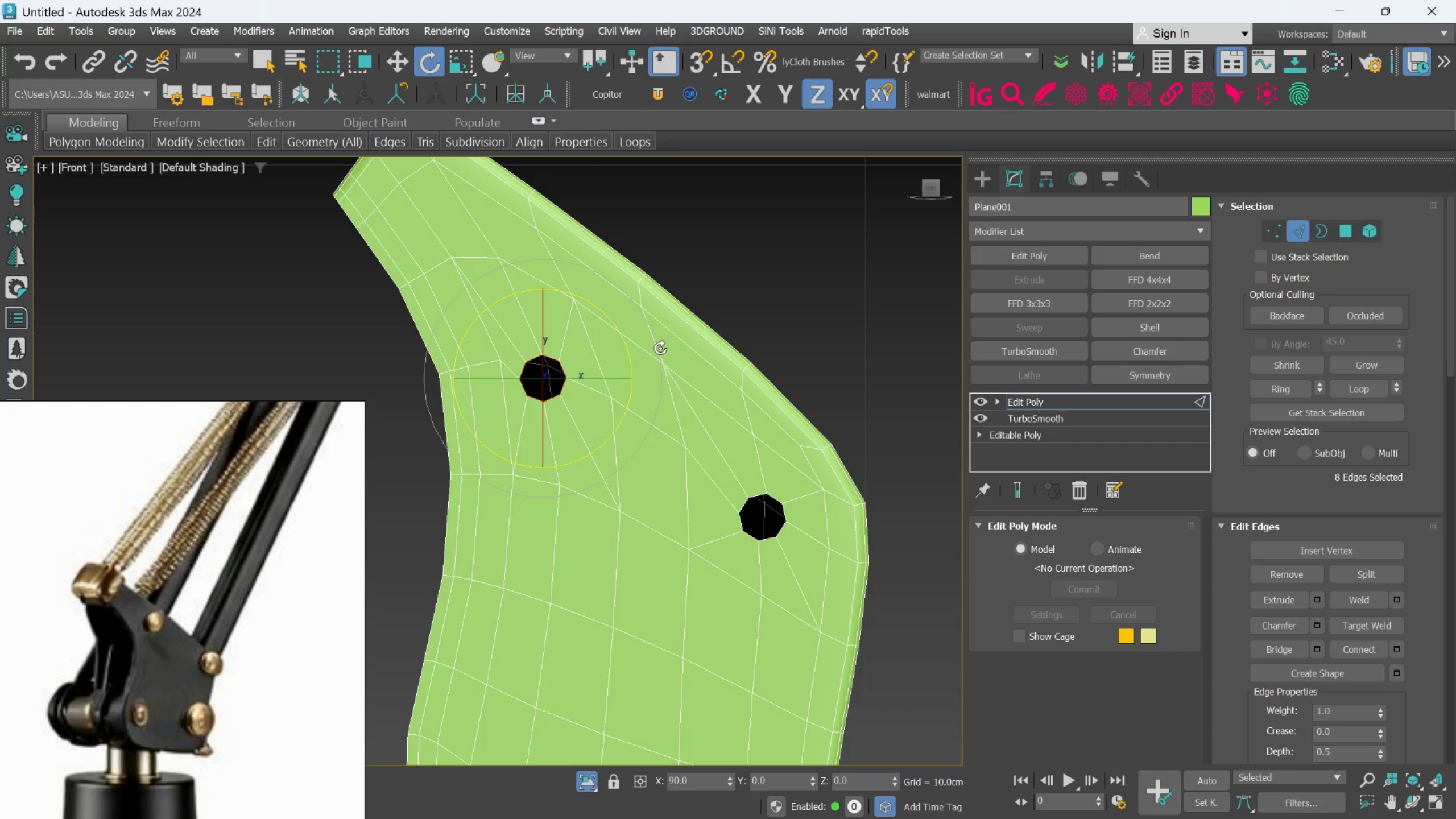 
scroll: coordinate [660, 348], scroll_direction: down, amount: 1.0
 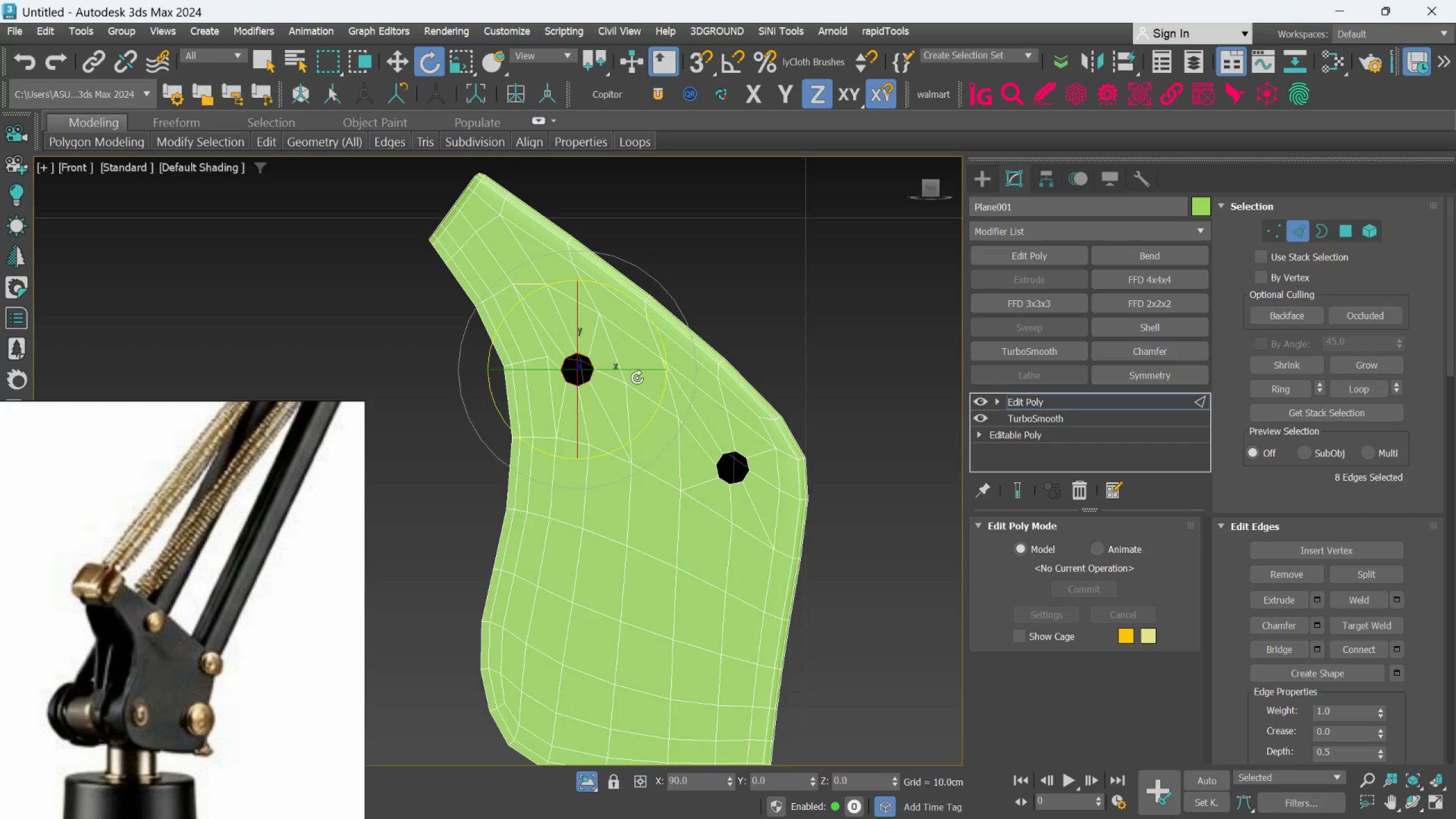 
scroll: coordinate [637, 378], scroll_direction: up, amount: 1.0
 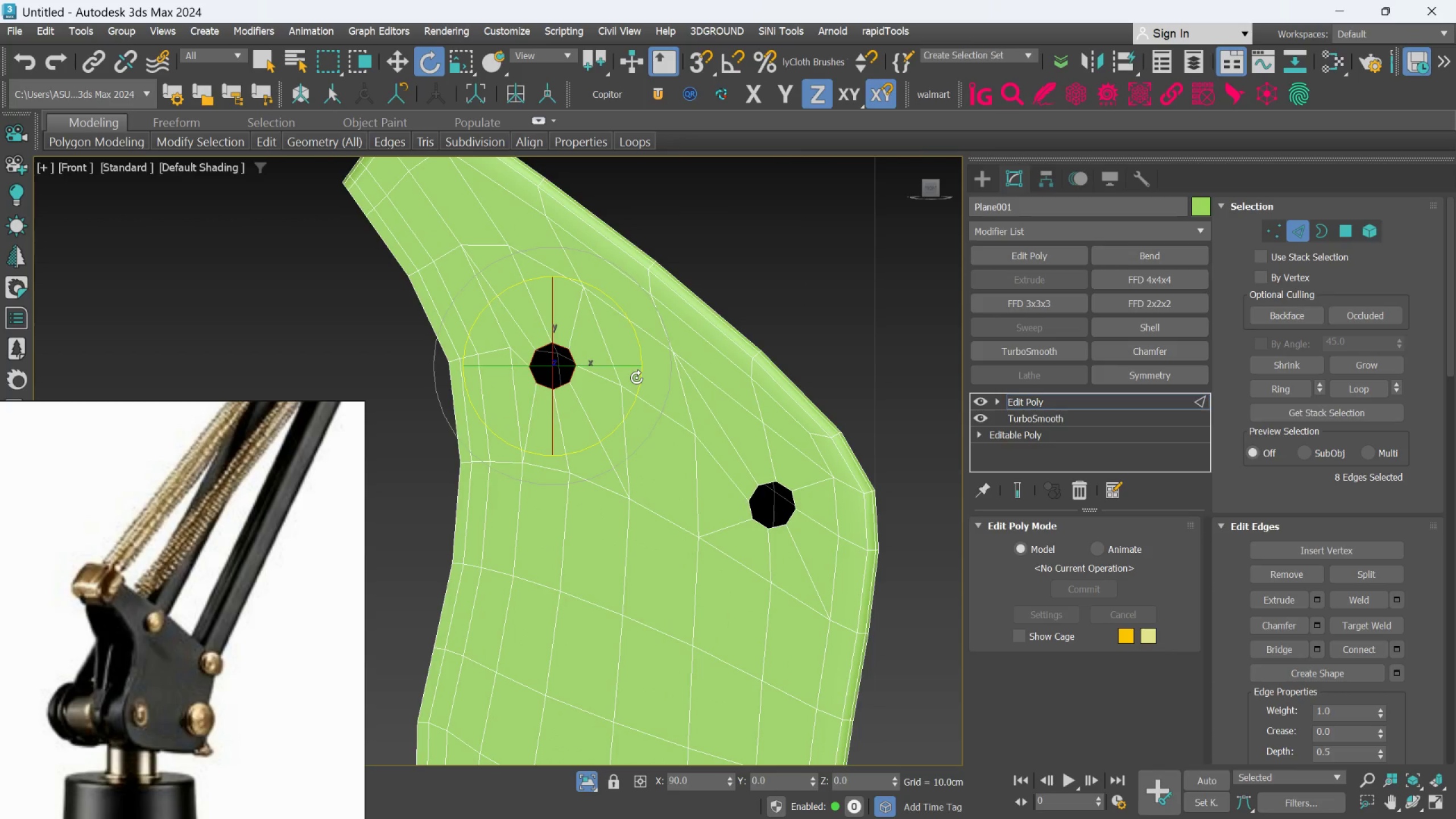 
key(R)
 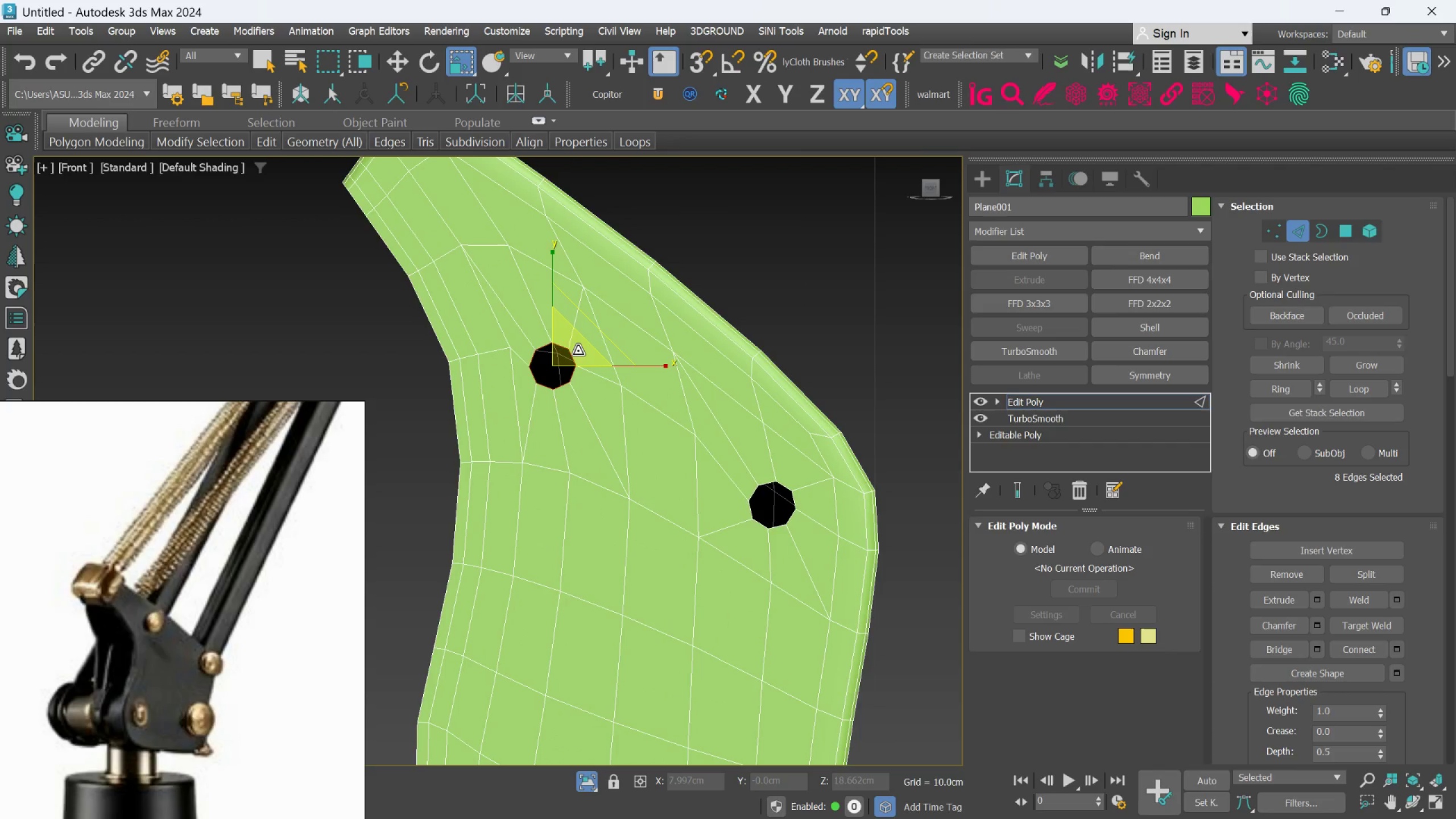 
left_click_drag(start_coordinate=[578, 351], to_coordinate=[578, 345])
 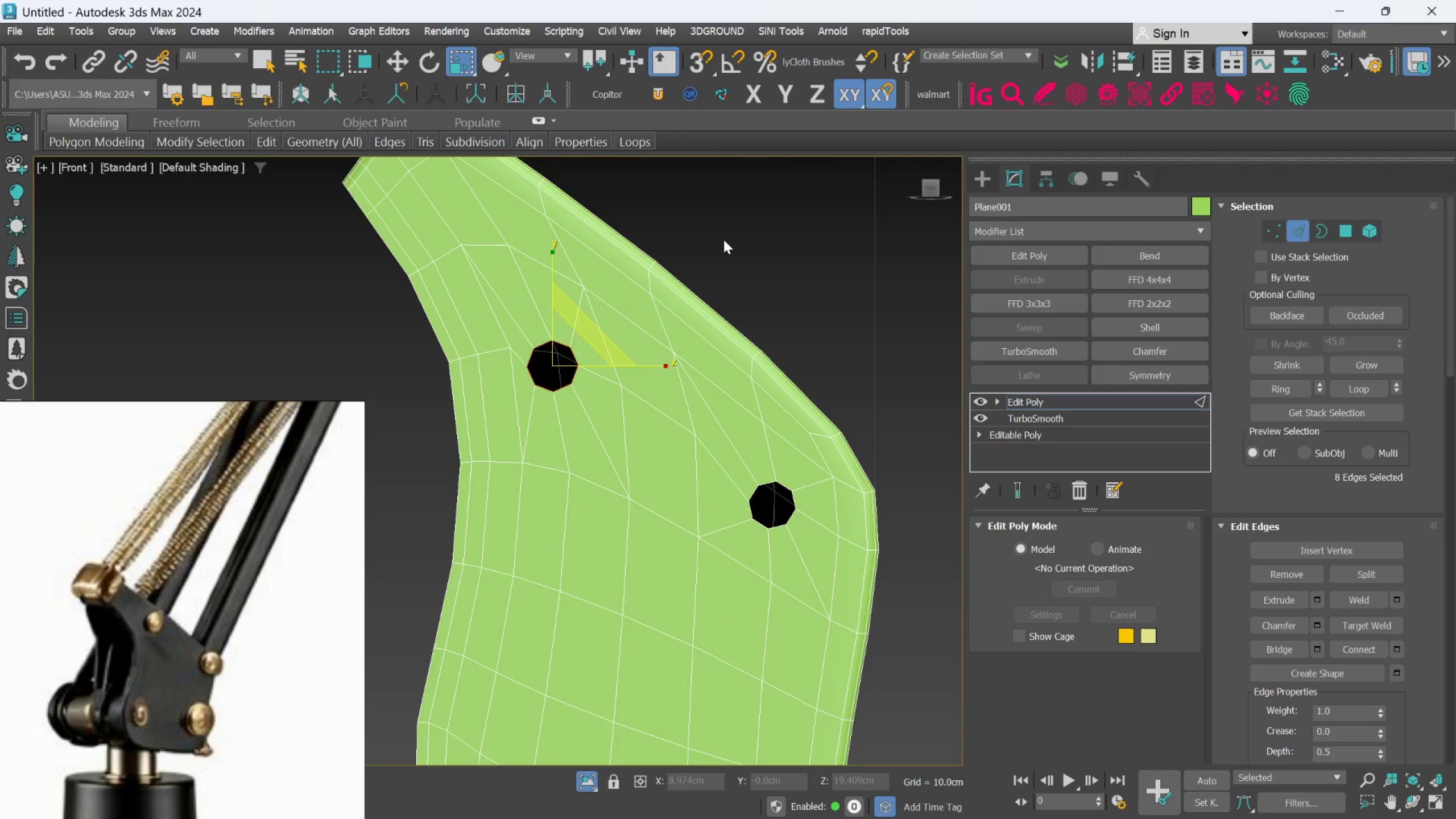 
left_click([728, 233])
 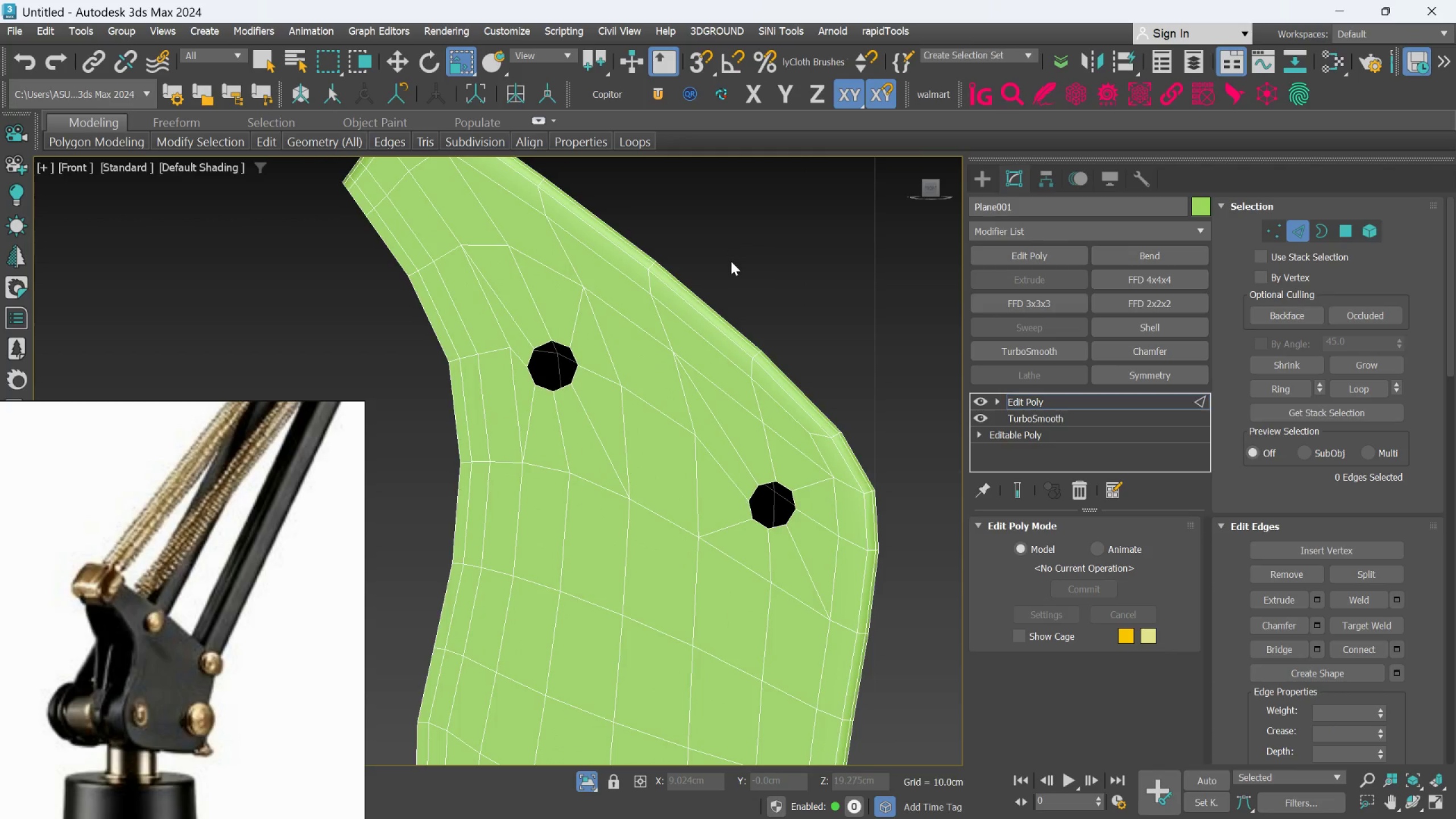 
scroll: coordinate [731, 263], scroll_direction: down, amount: 2.0
 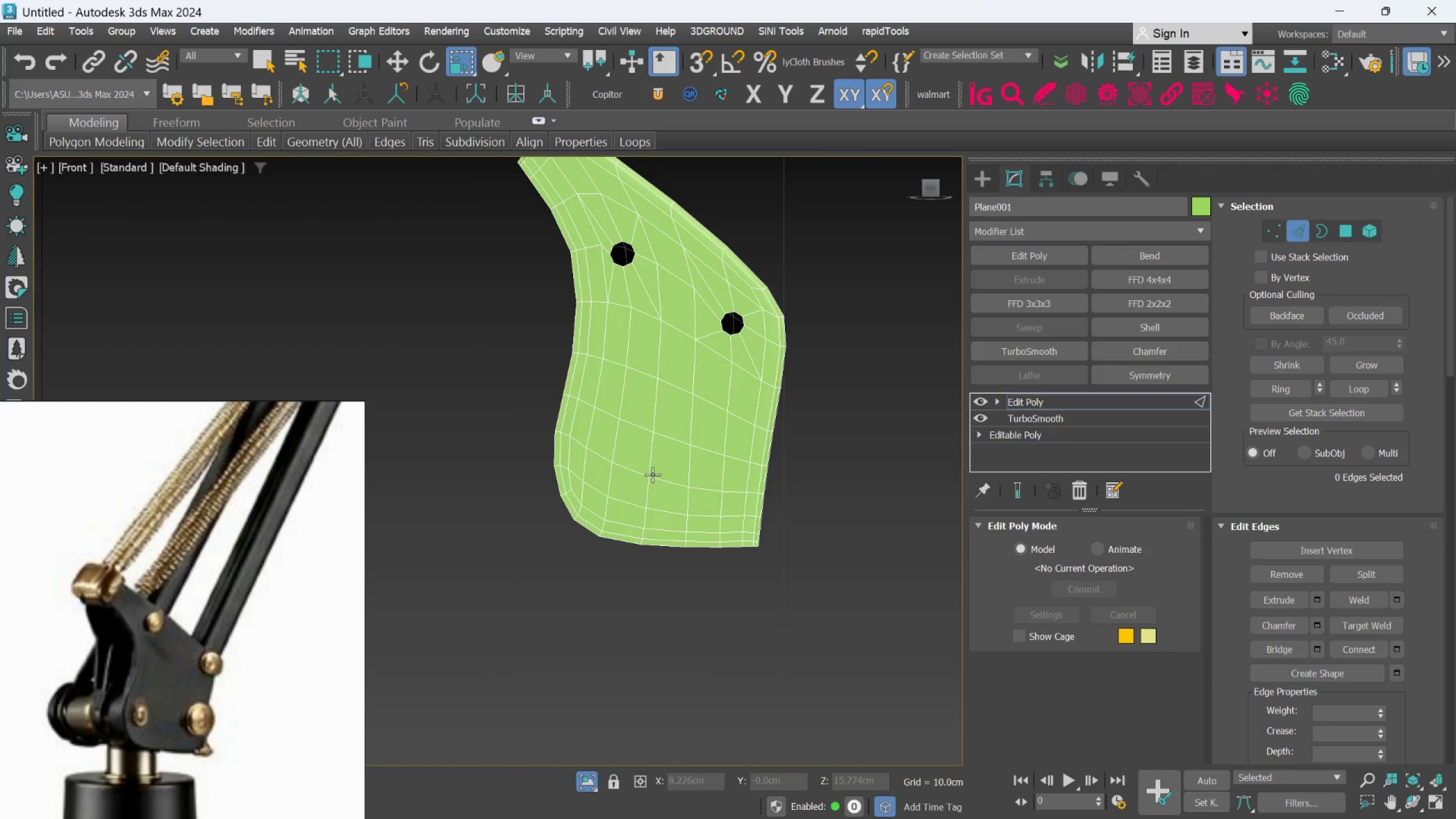 
wait(6.58)
 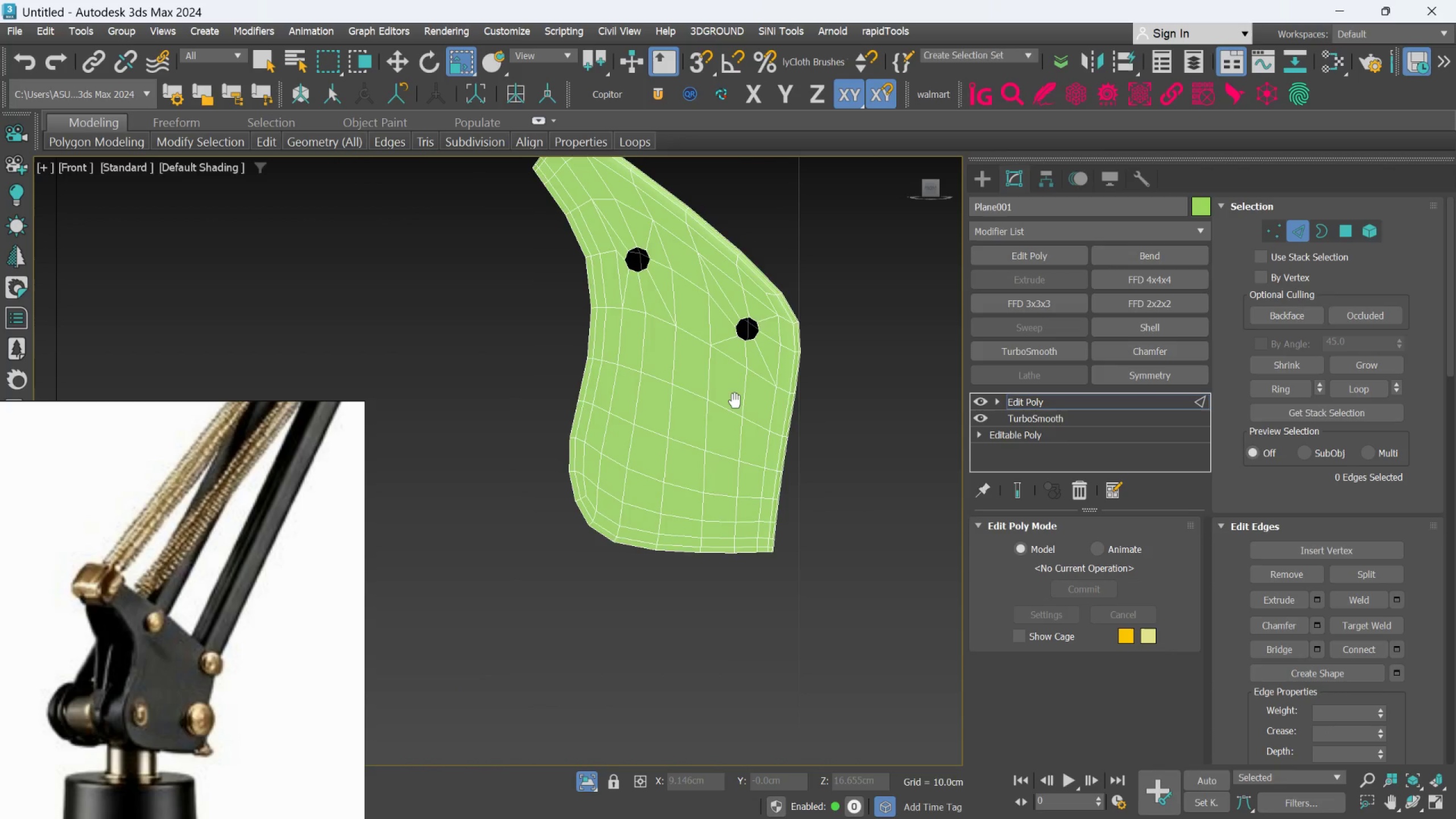 
scroll: coordinate [776, 466], scroll_direction: up, amount: 1.0
 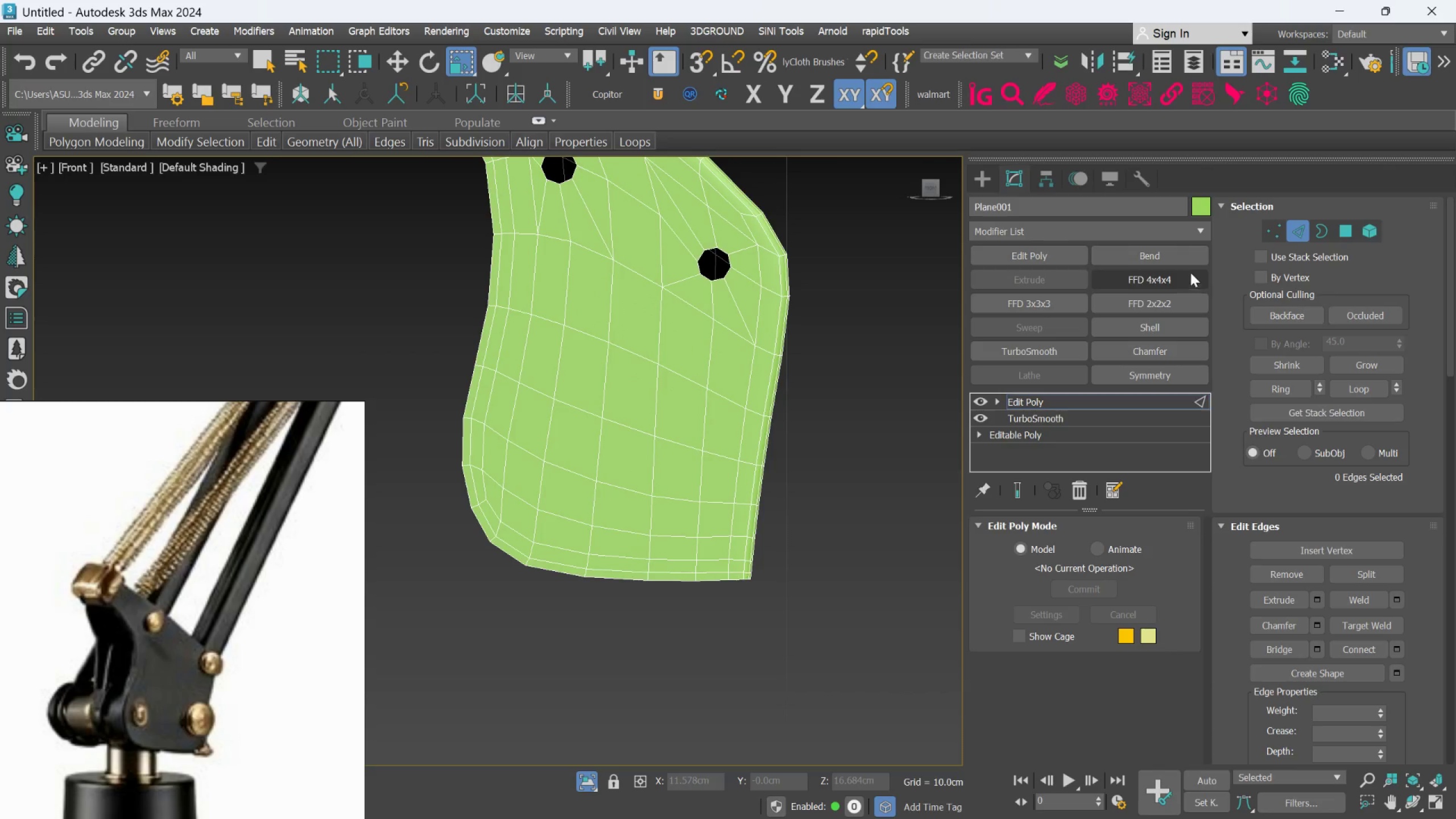 
left_click([1341, 237])
 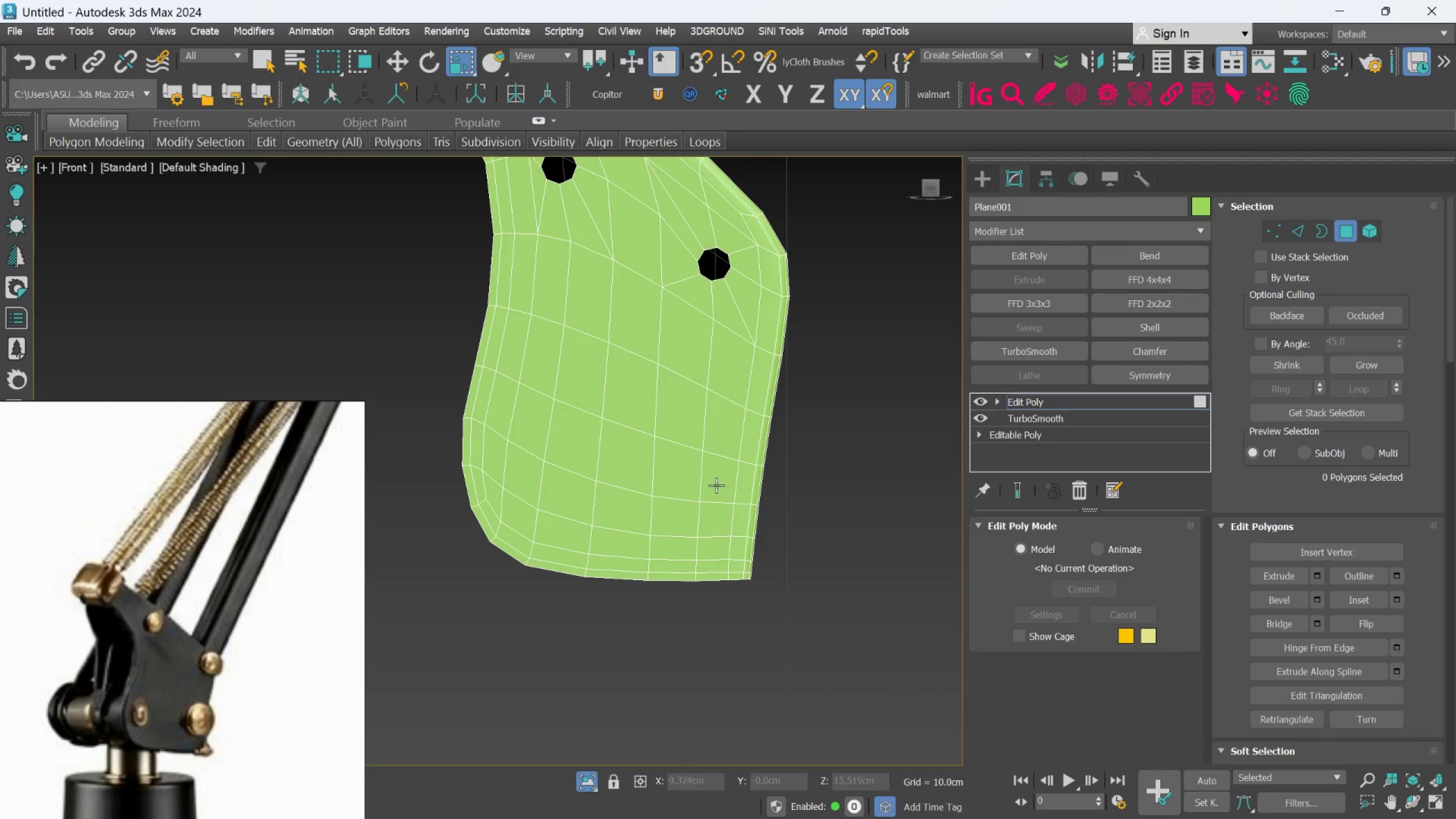 
left_click([716, 485])
 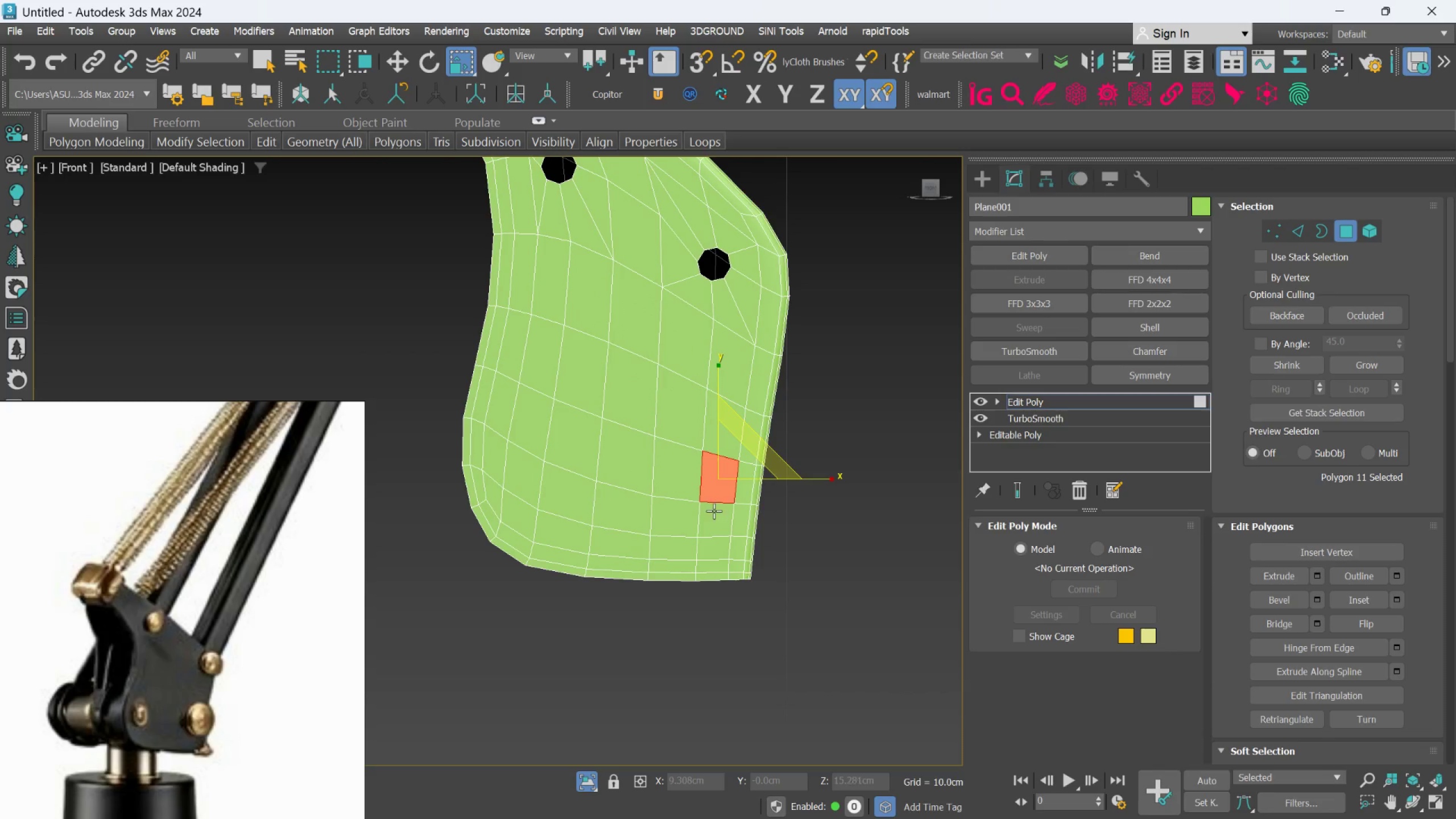 
hold_key(key=ControlLeft, duration=1.5)
left_click([714, 511])
 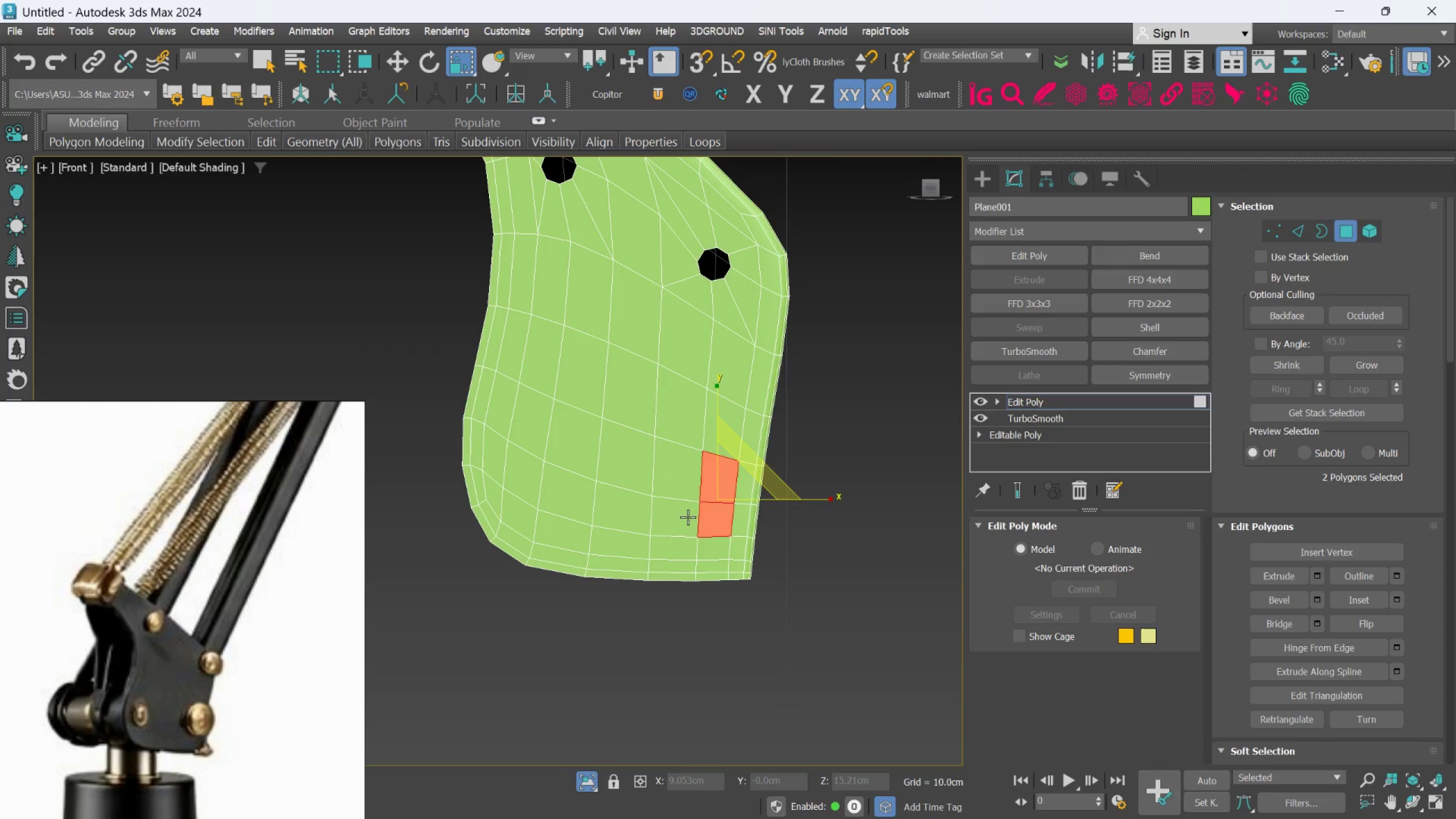 
left_click([687, 516])
 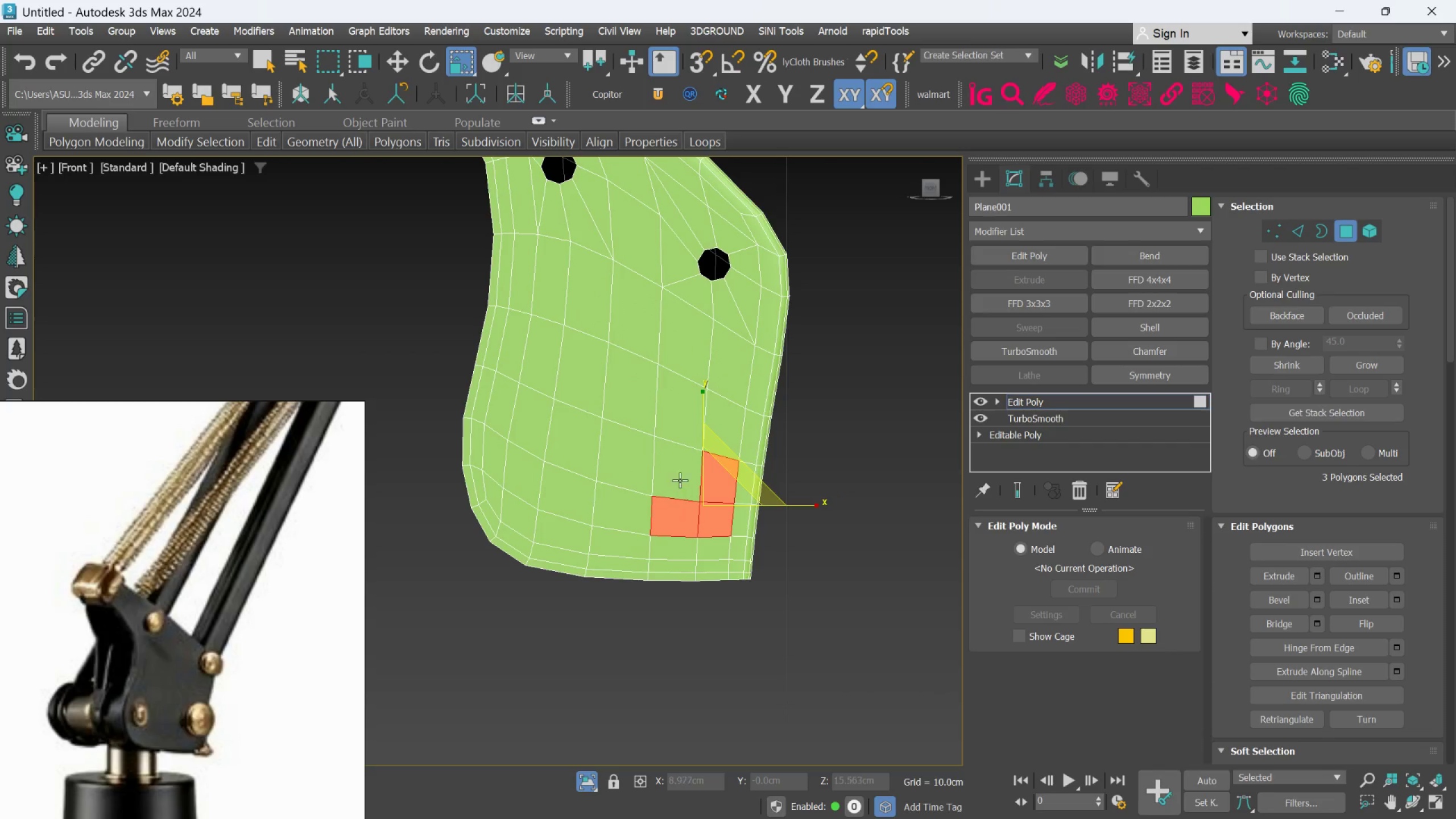 
left_click([679, 477])
 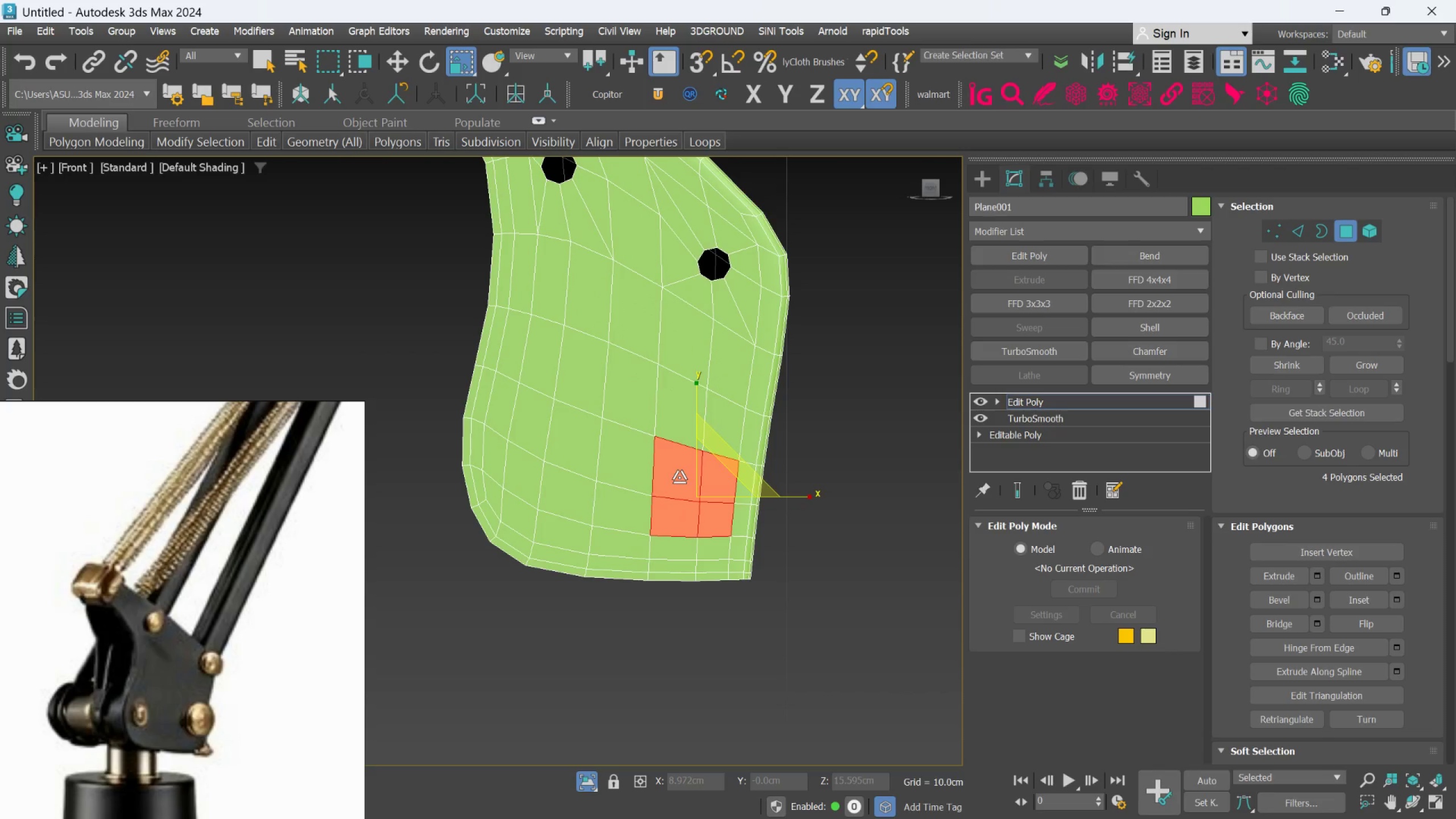 
key(Control+ControlLeft)
 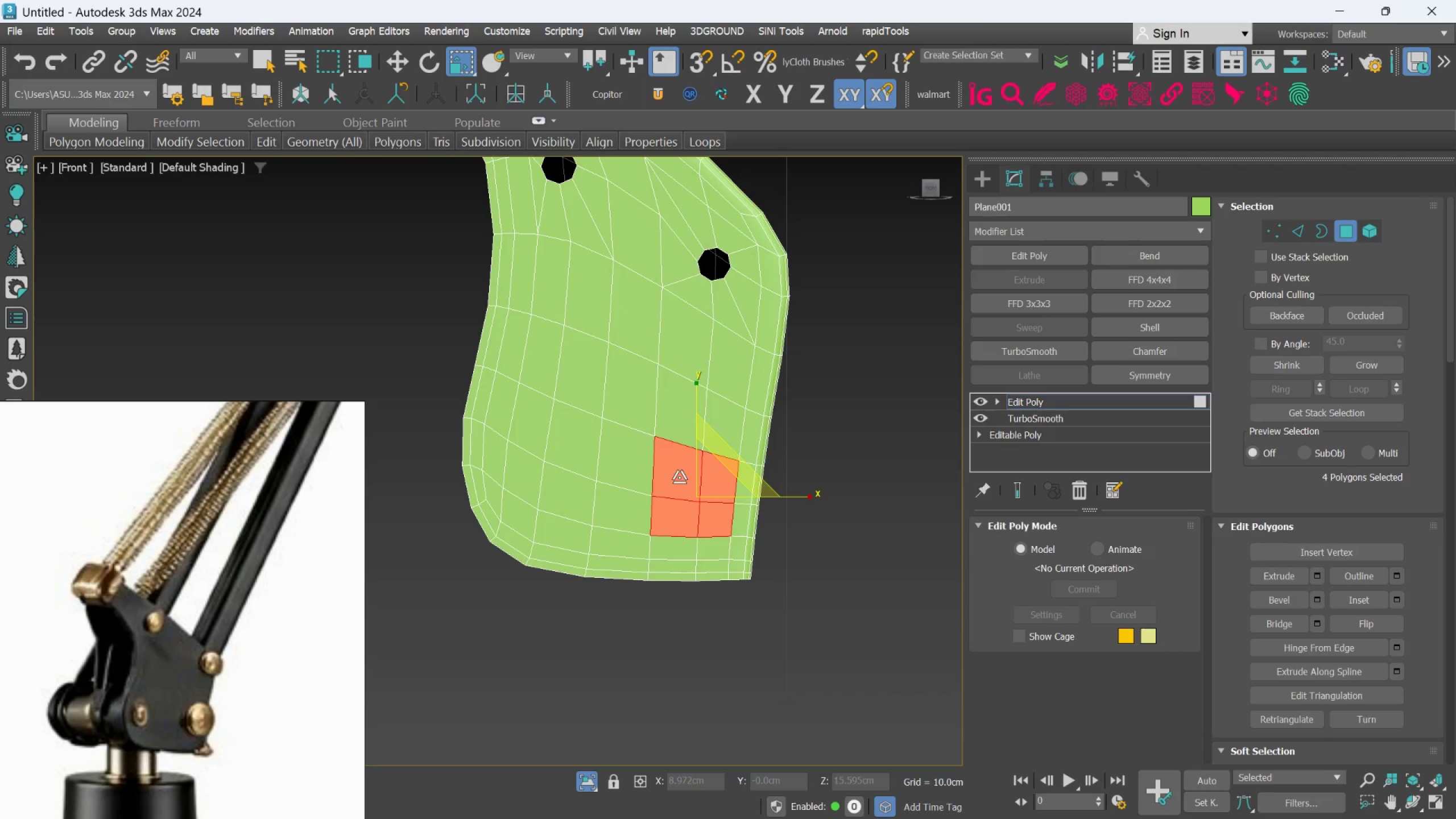 
key(Control+ControlLeft)
 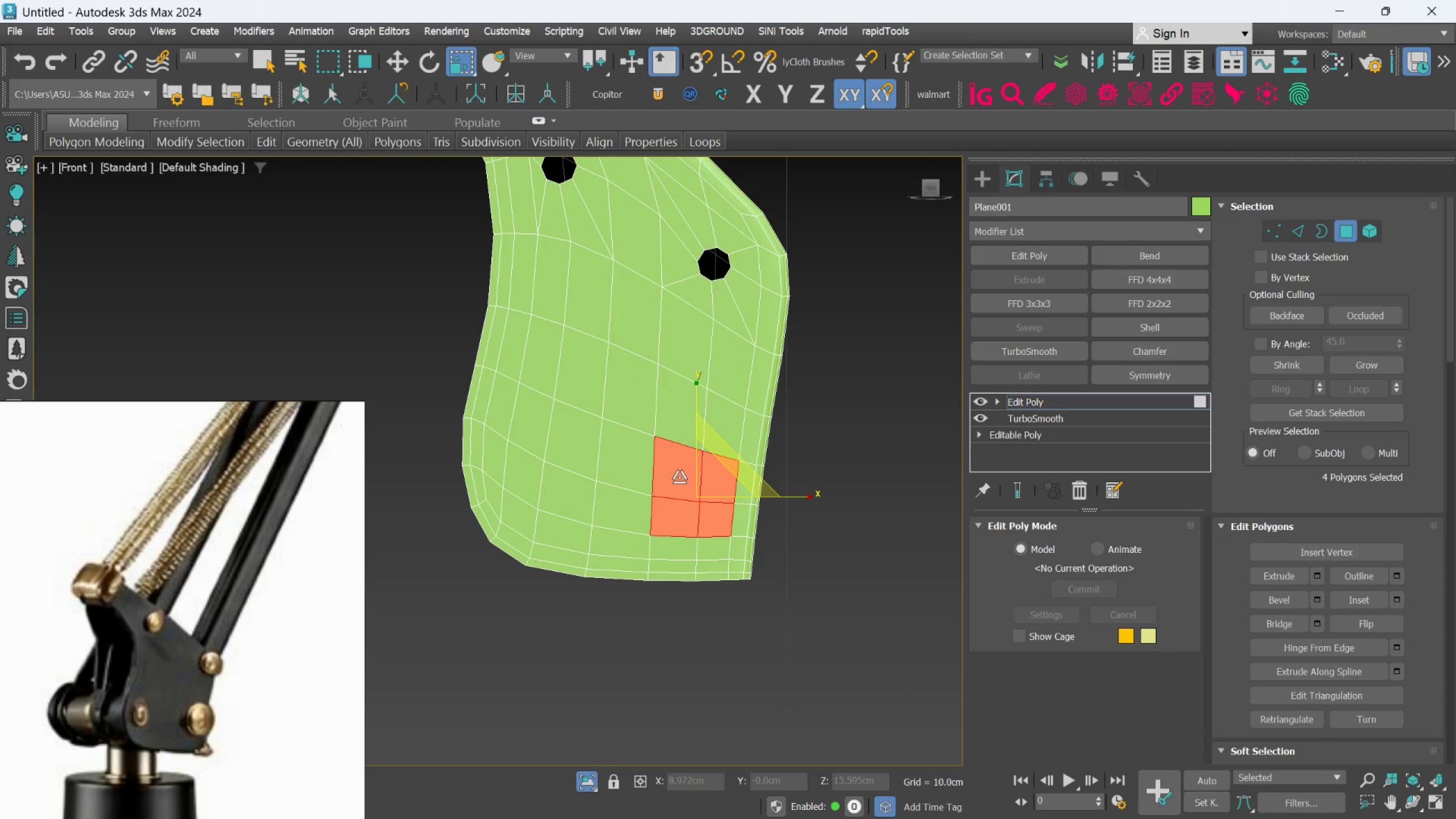 
key(Control+ControlLeft)
 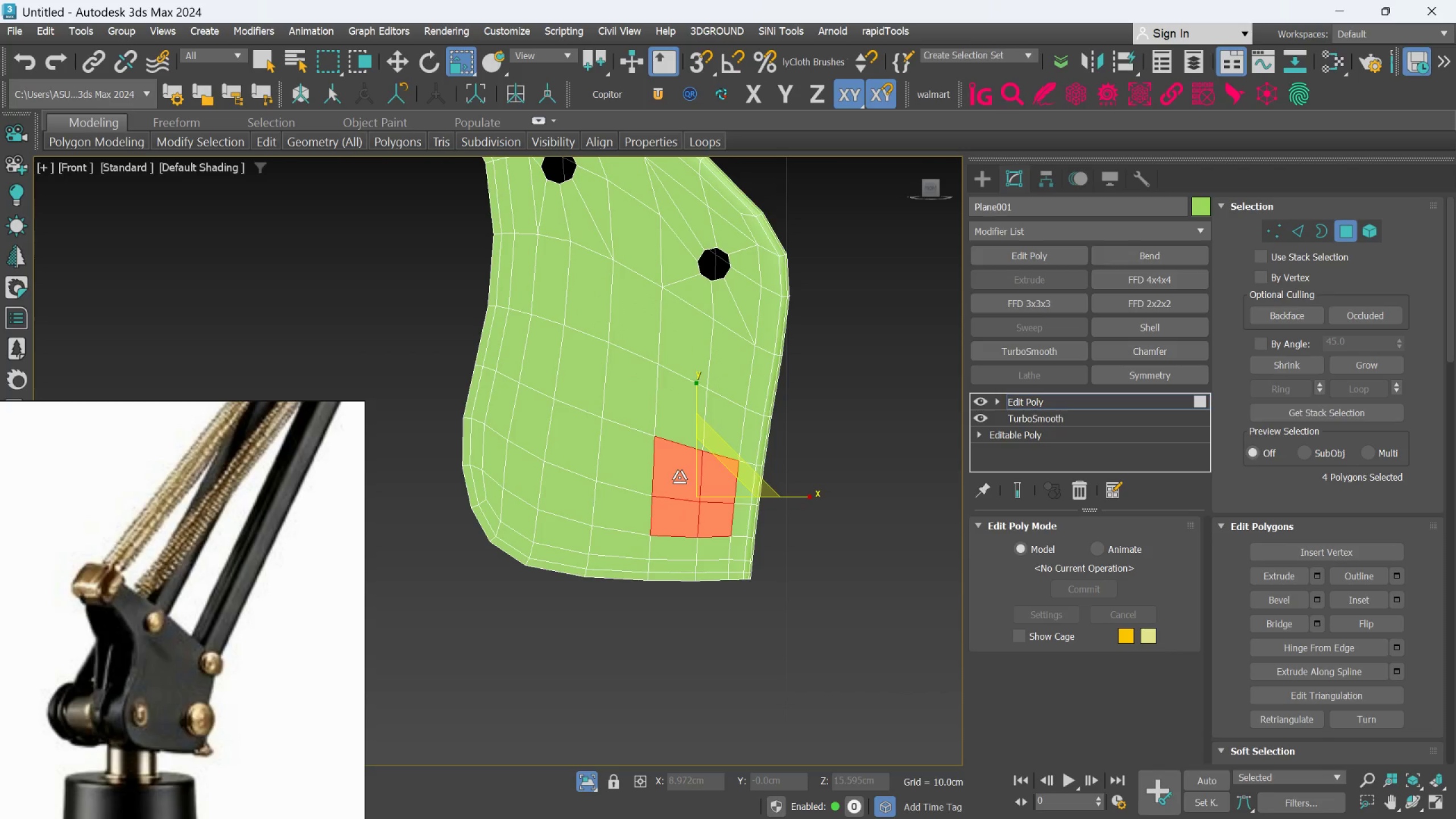 
key(Control+ControlLeft)
 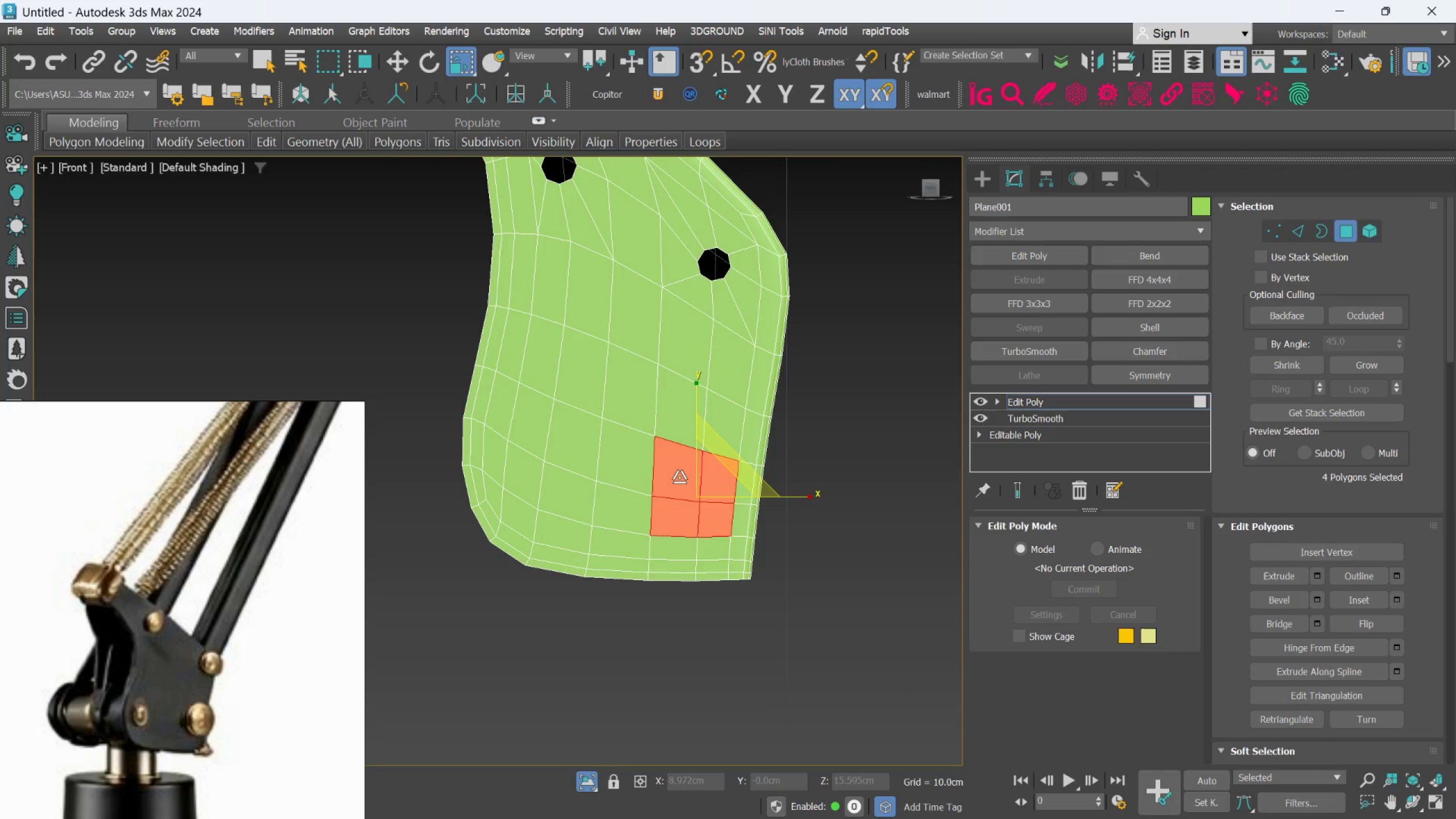 
key(Control+ControlLeft)
 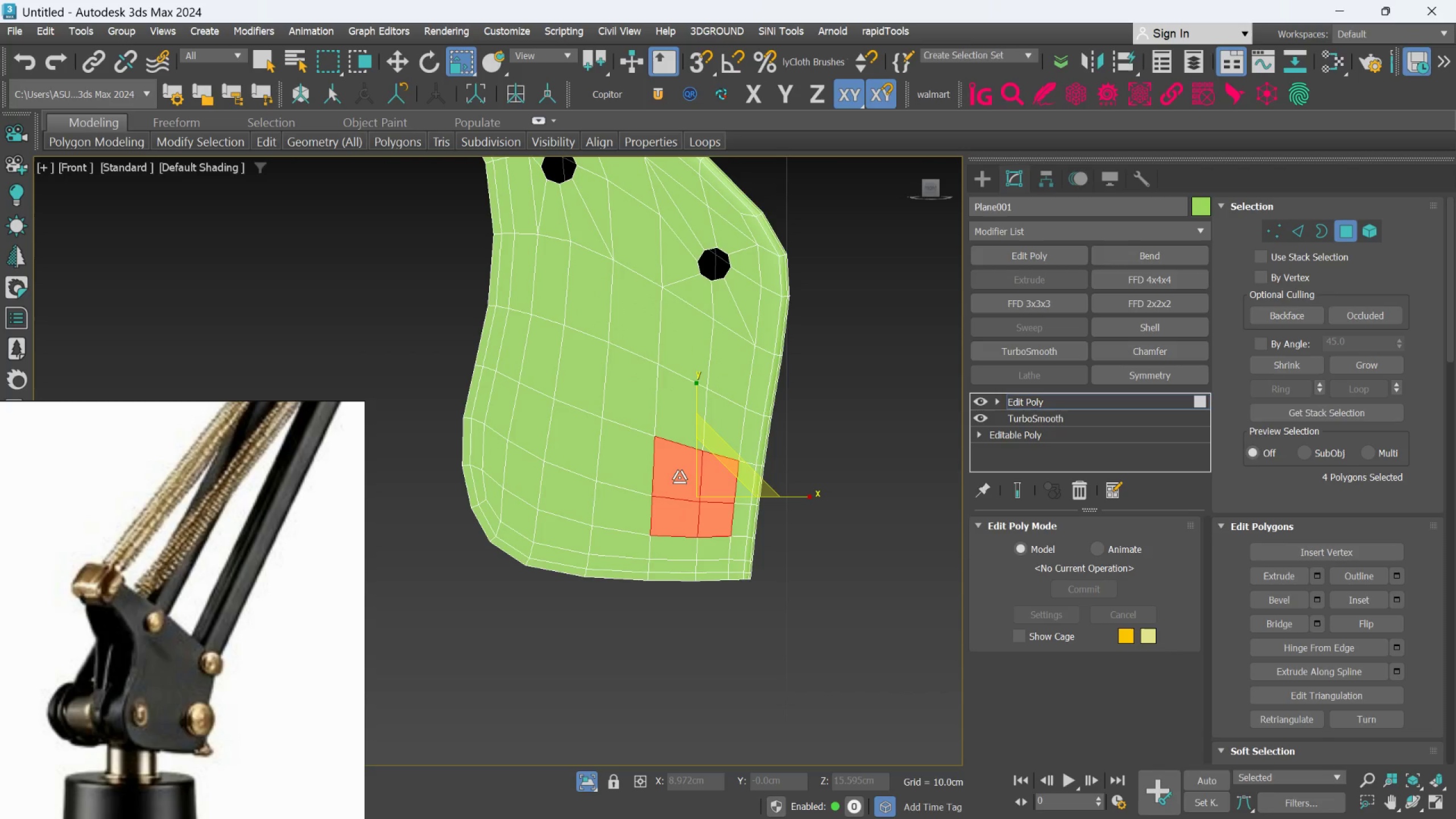 
key(Control+ControlLeft)
 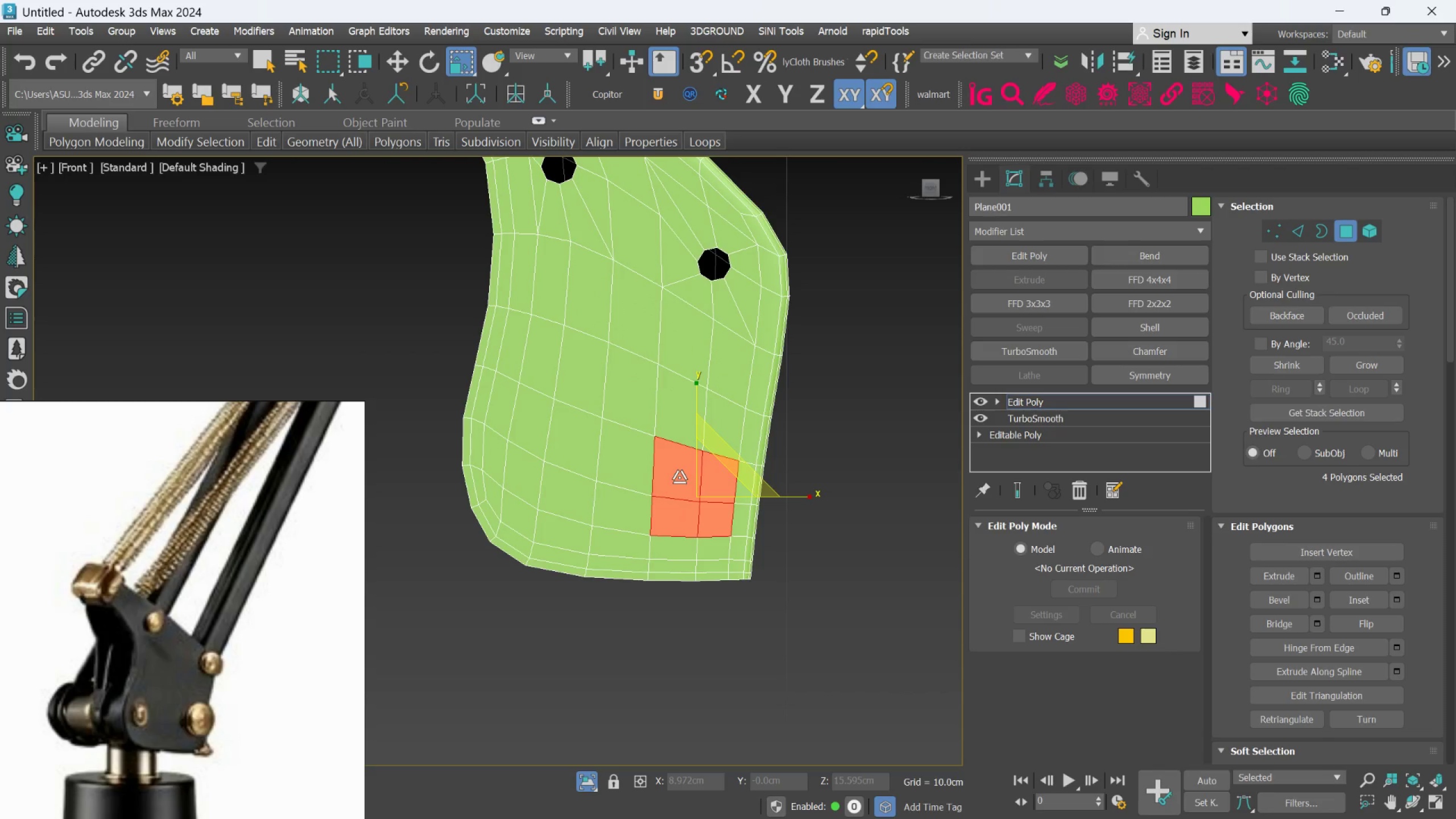 
key(Control+ControlLeft)
 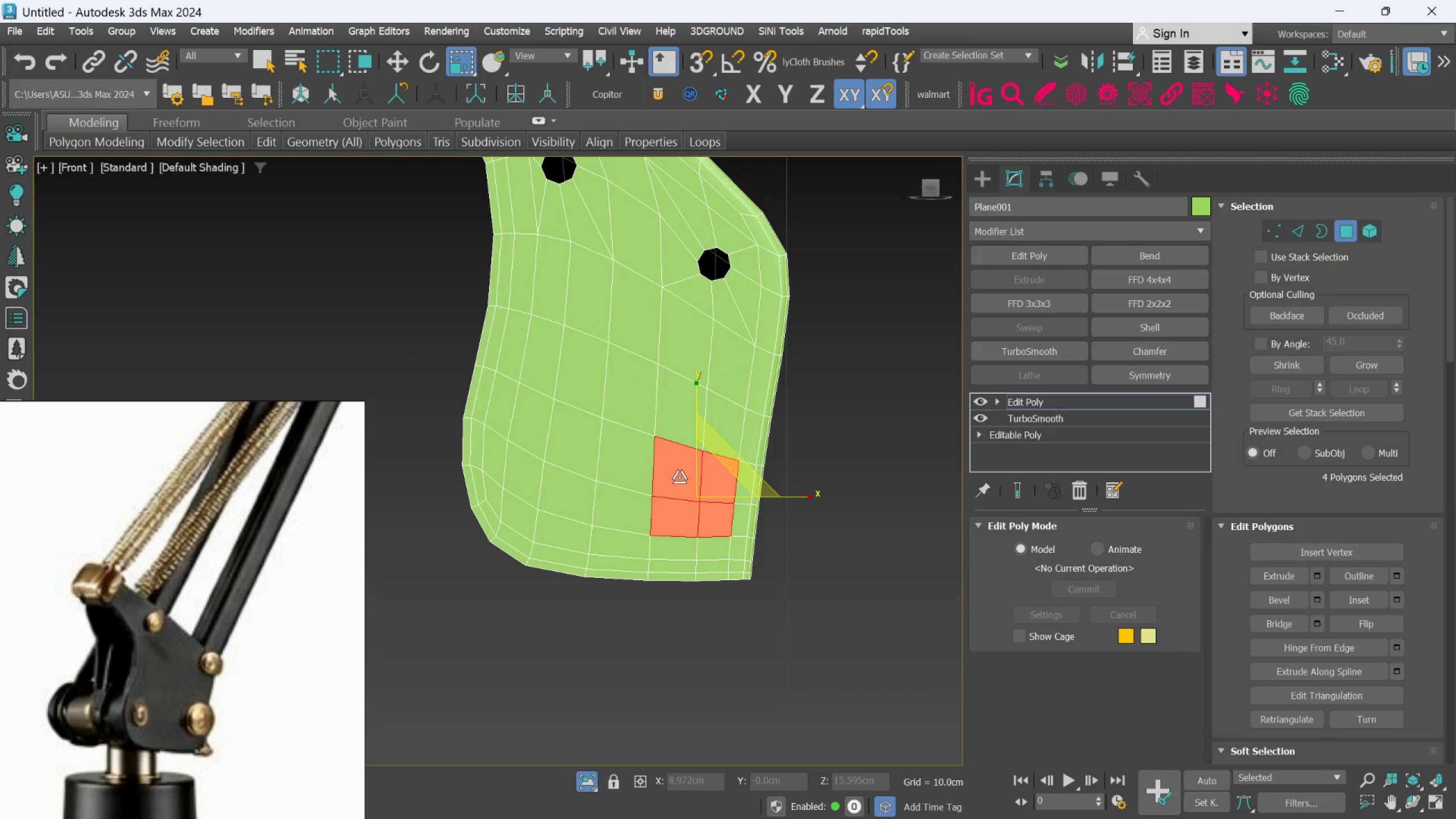 
key(Control+ControlLeft)
 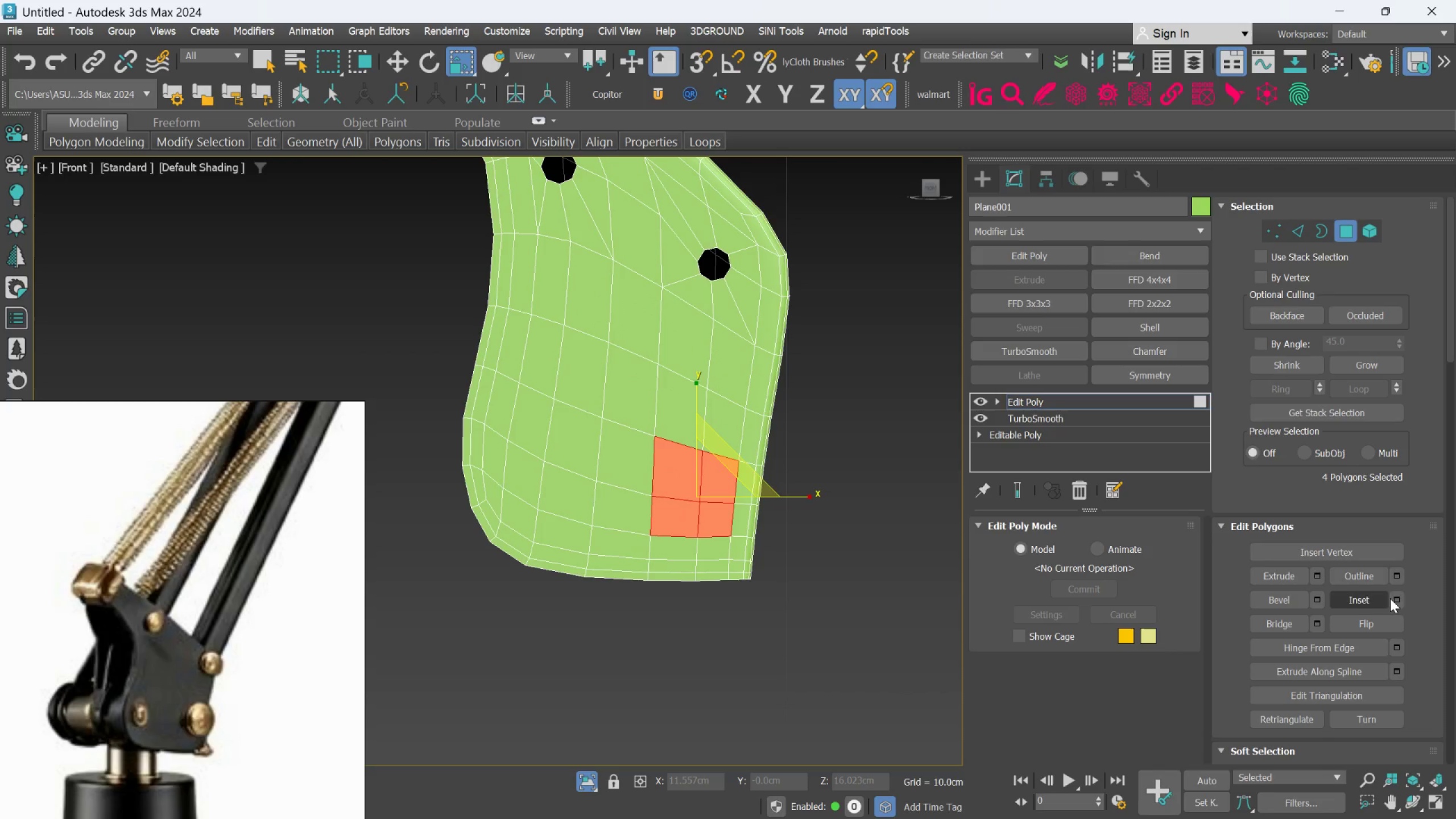 
left_click([1397, 597])
 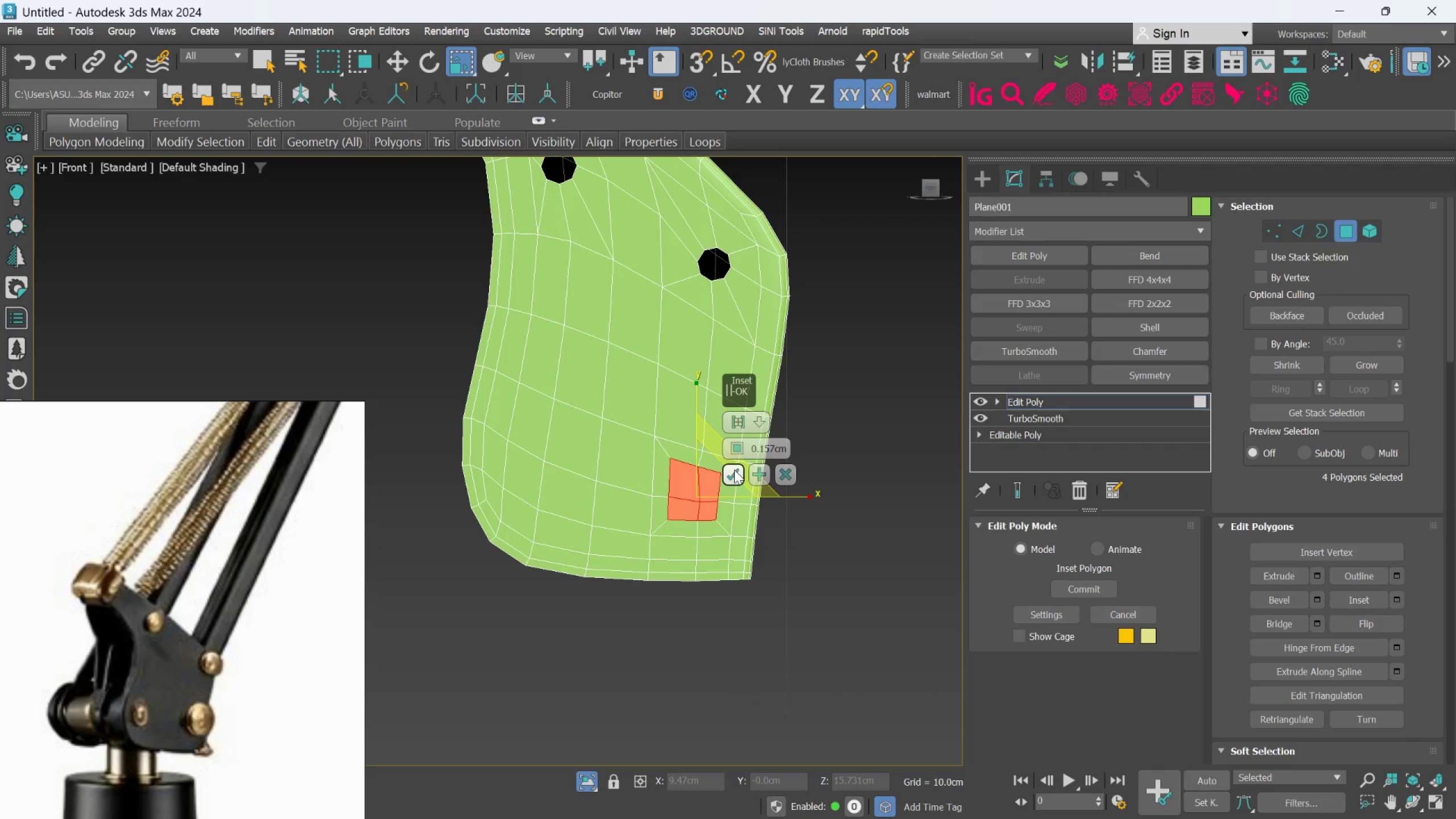 
left_click([731, 472])
 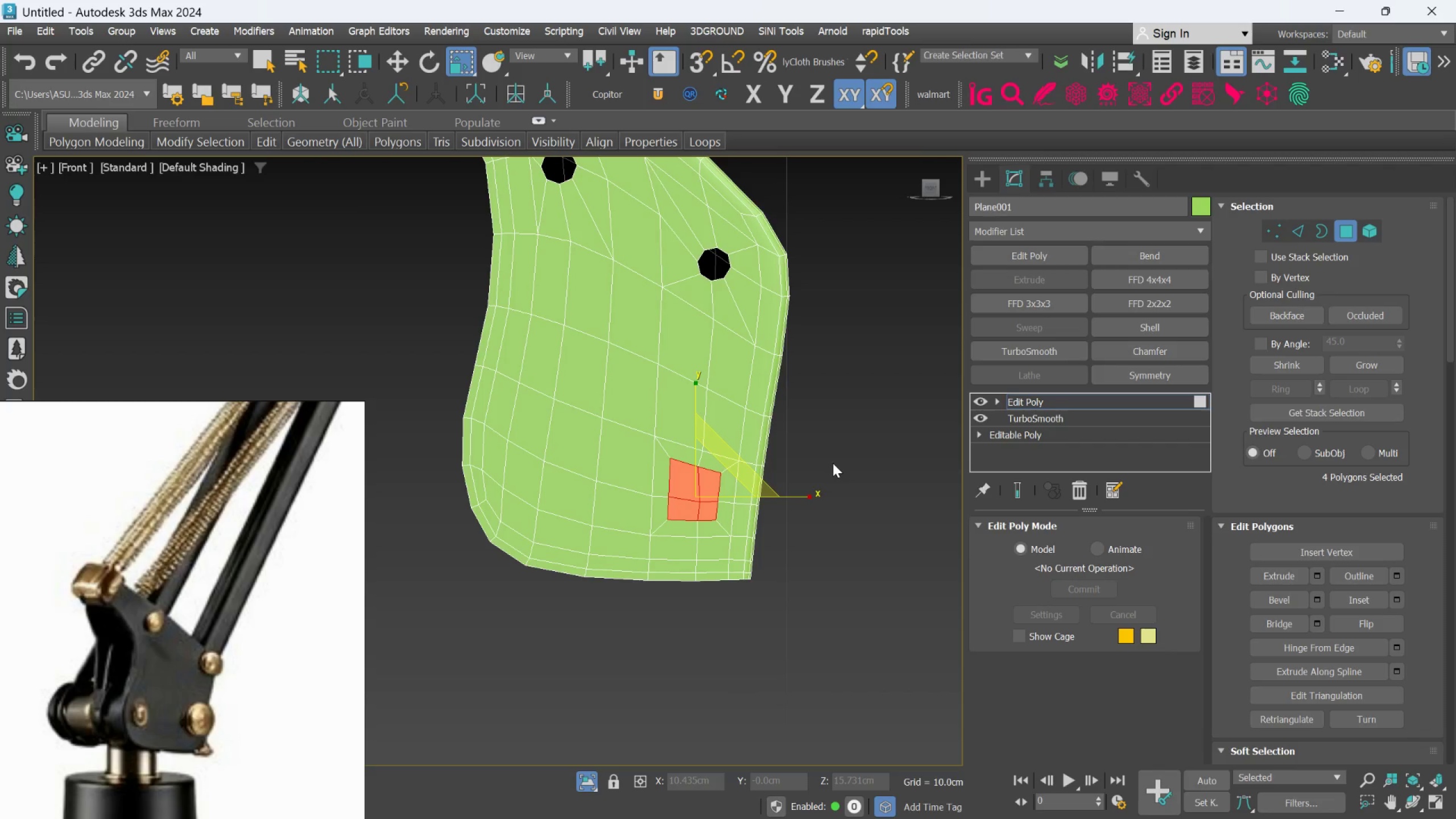 
key(Delete)
 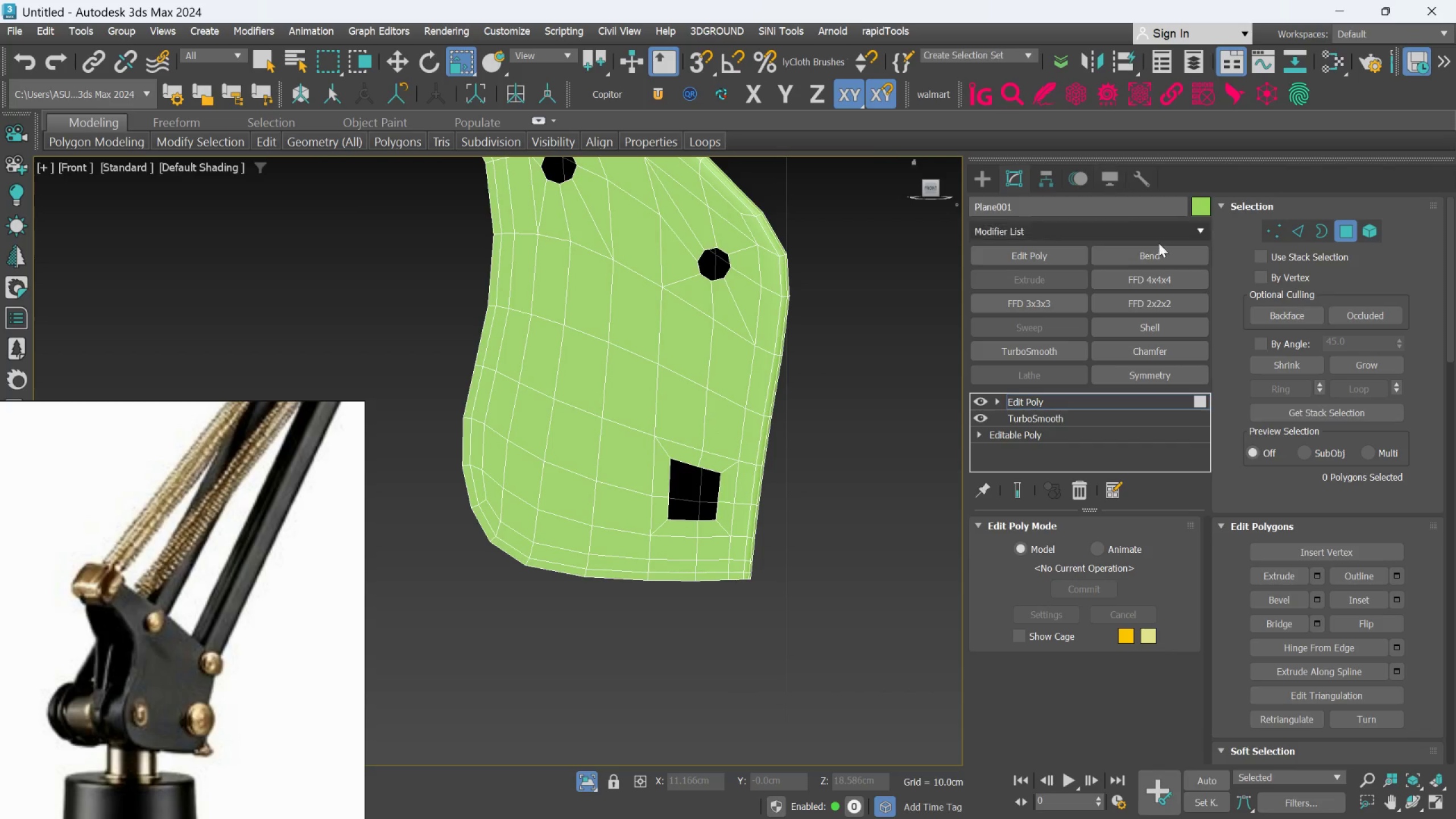 
left_click([1288, 227])
 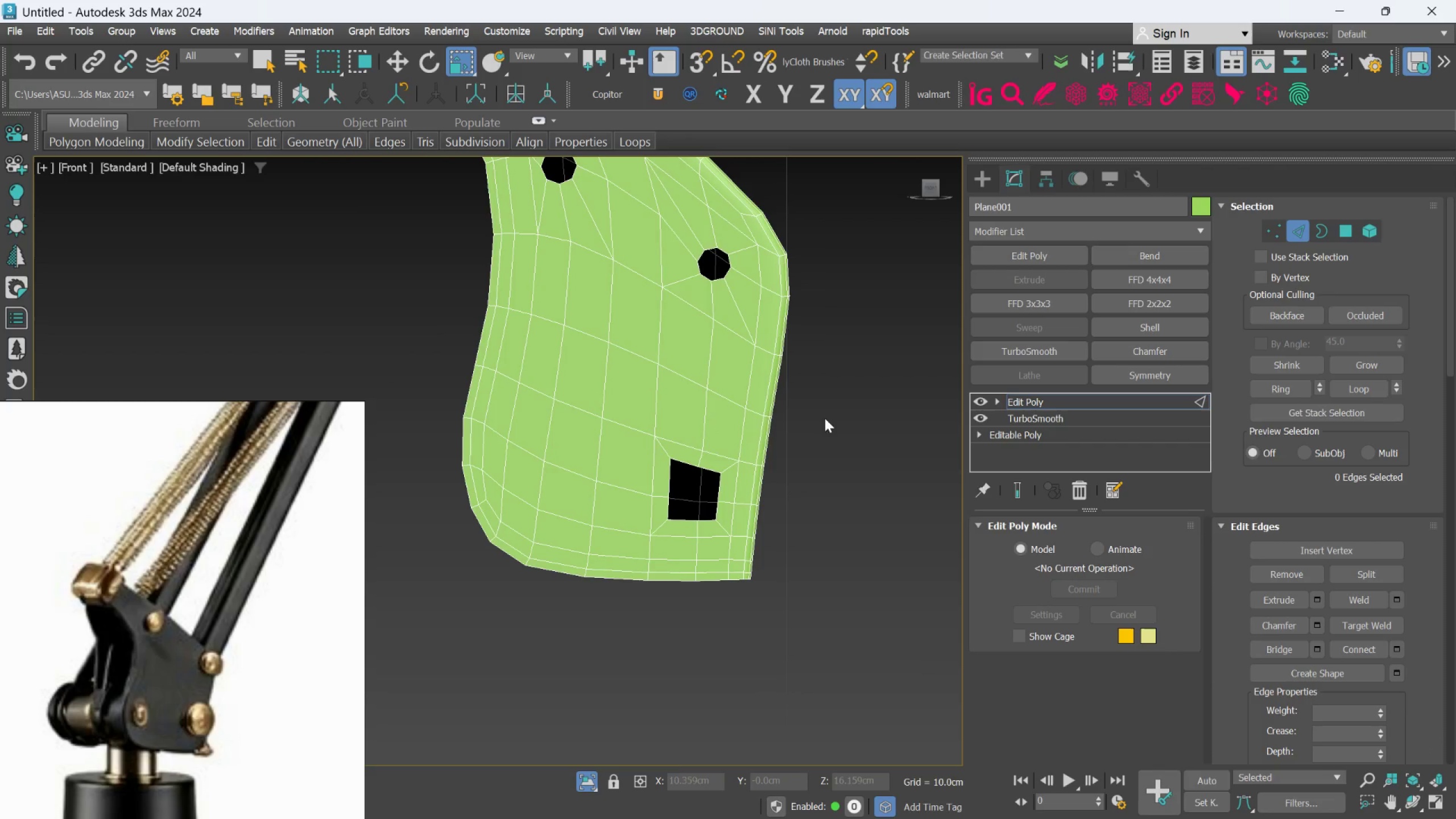 
scroll: coordinate [675, 472], scroll_direction: up, amount: 1.0
 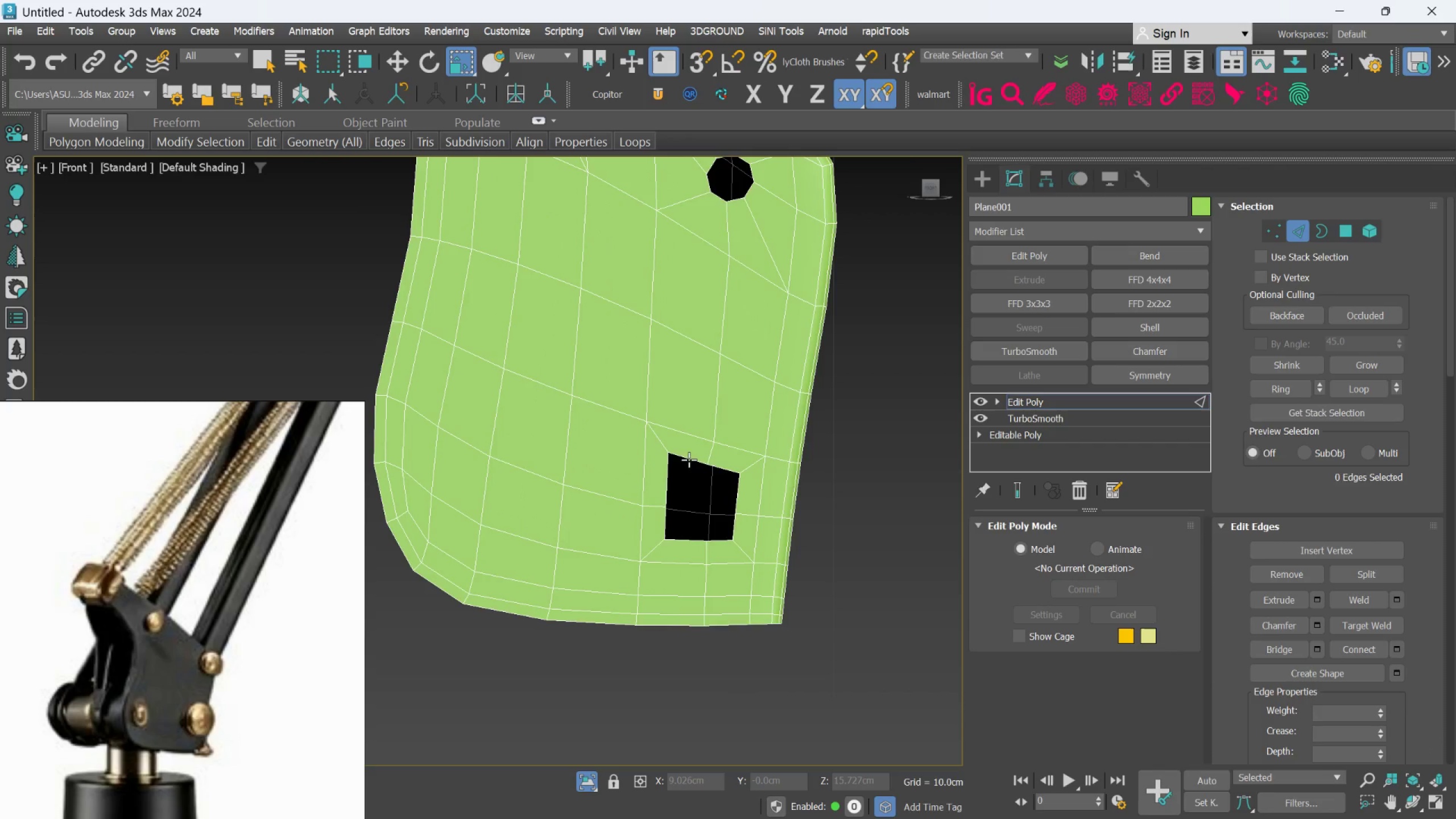 
double_click([689, 460])
 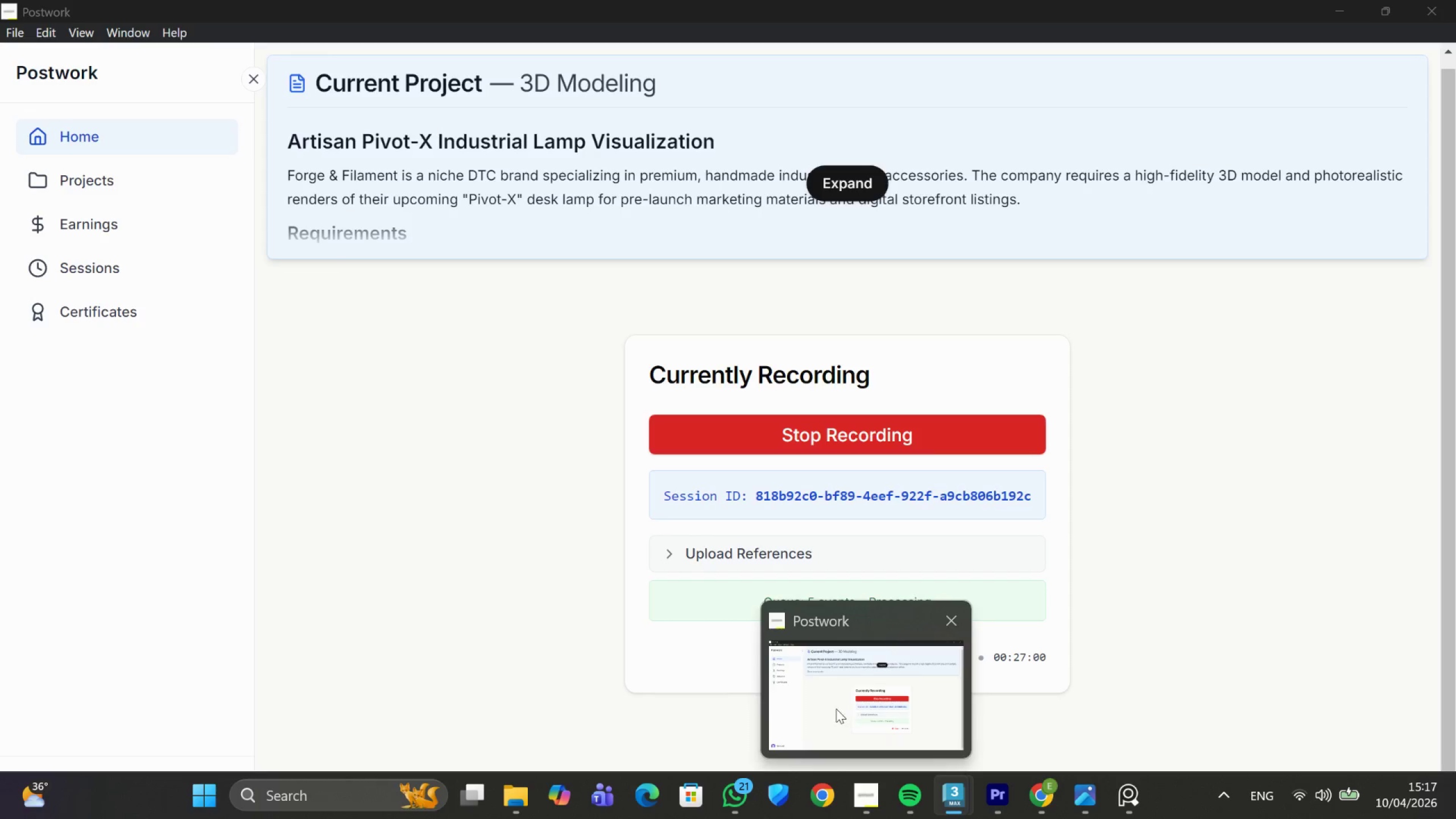 
left_click([820, 710])